 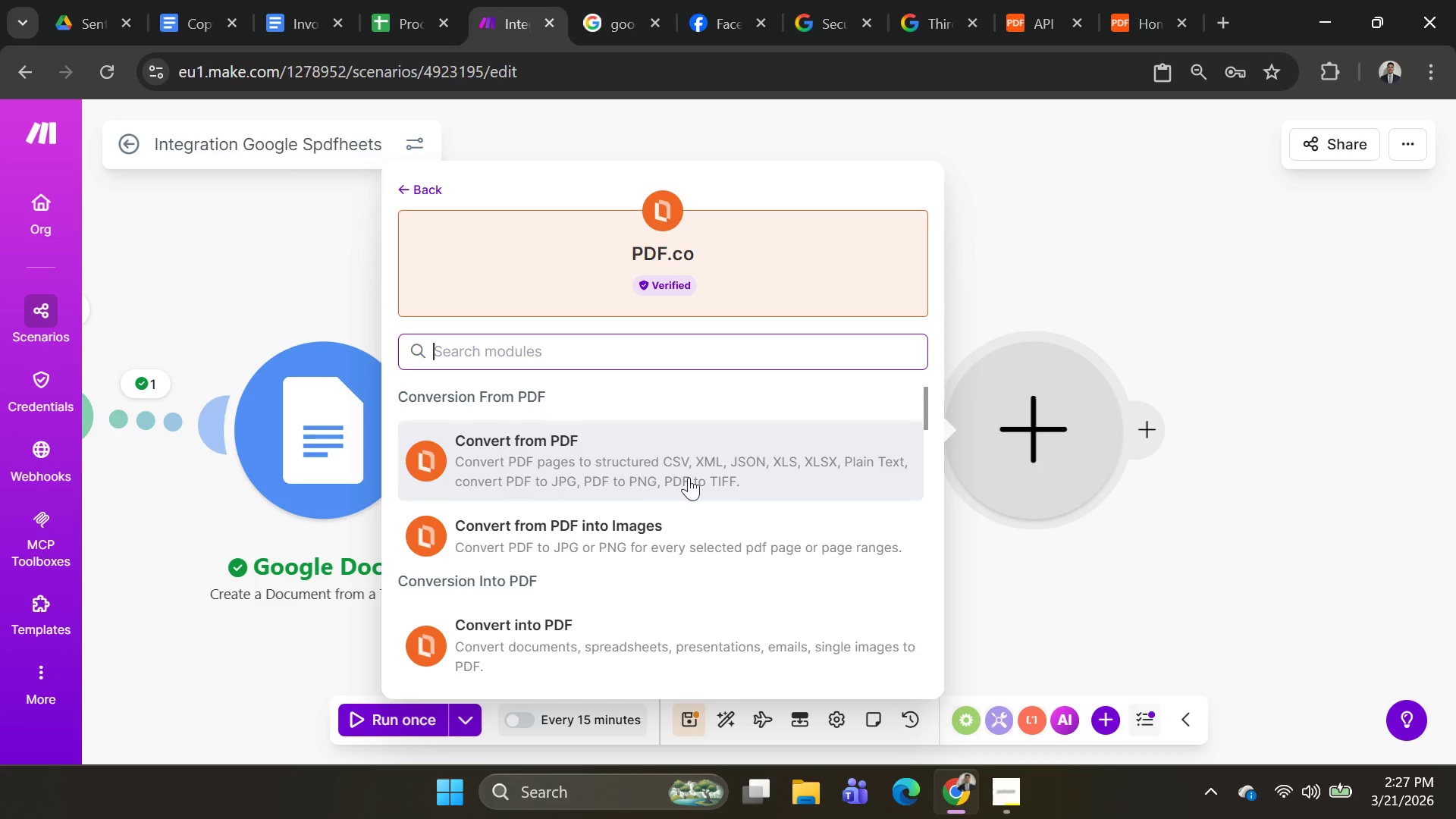 
scroll: coordinate [666, 512], scroll_direction: down, amount: 1.0
 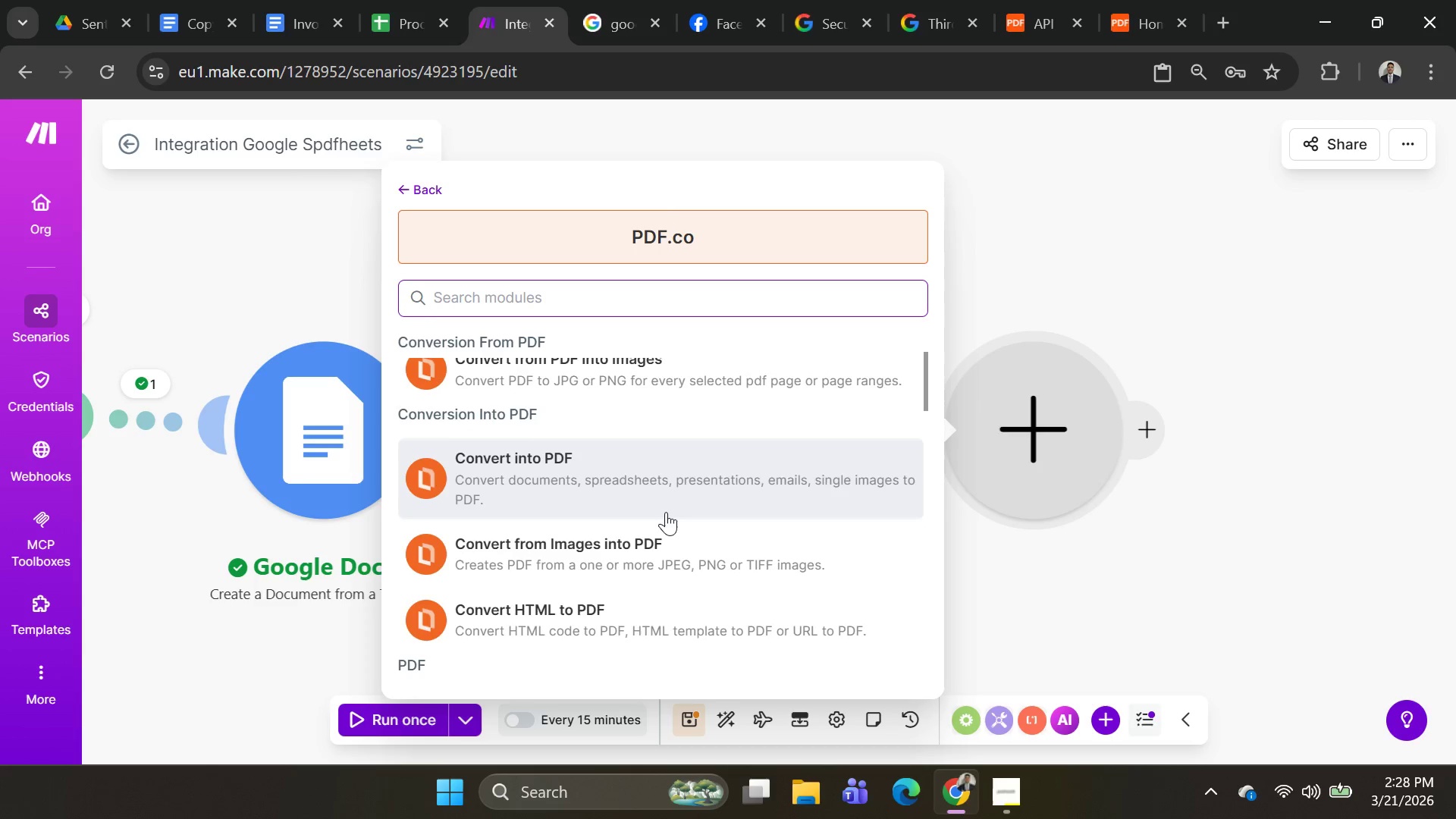 
scroll: coordinate [666, 512], scroll_direction: none, amount: 0.0
 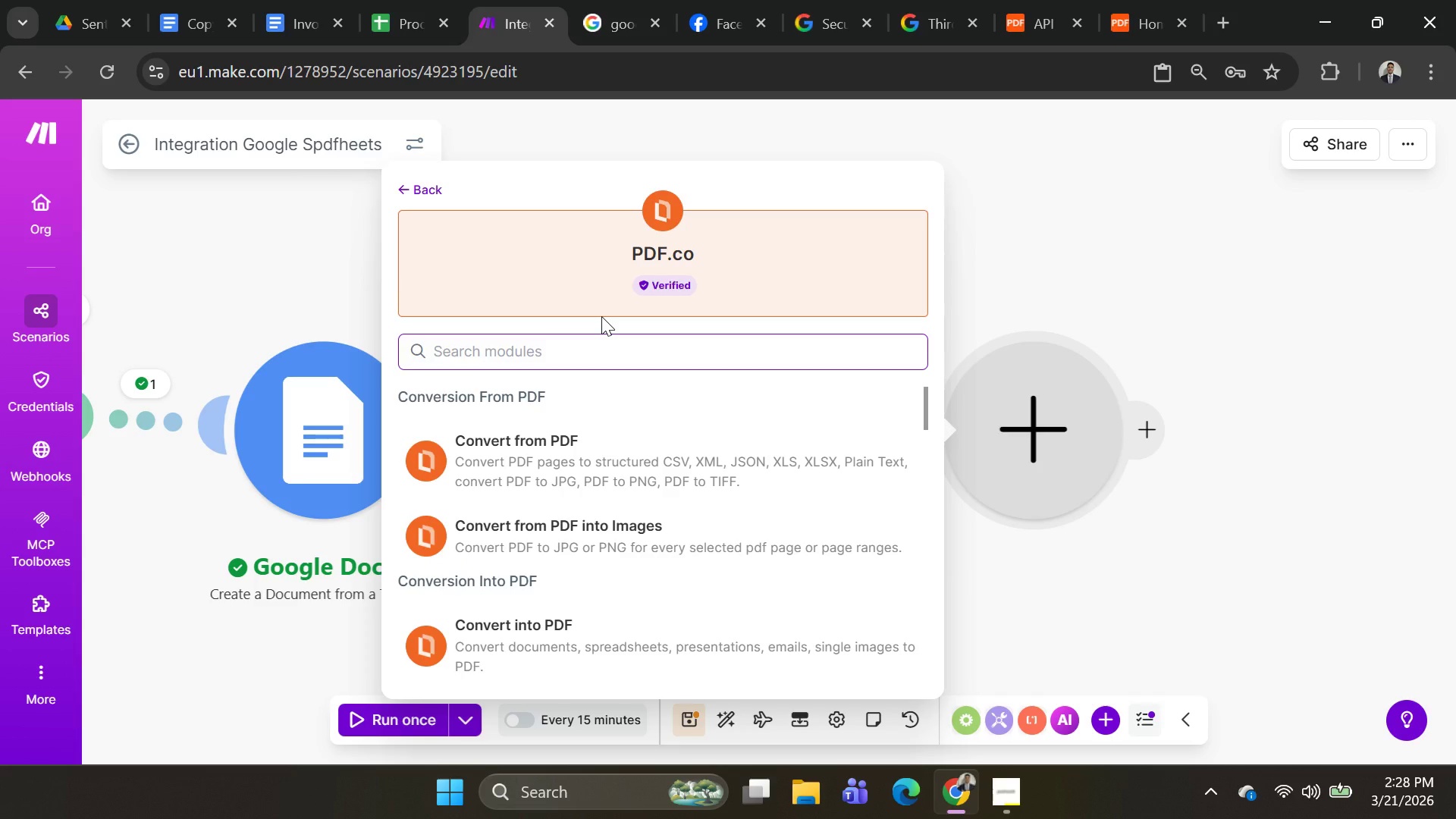 
type(up;)
key(Backspace)
type(lo)
 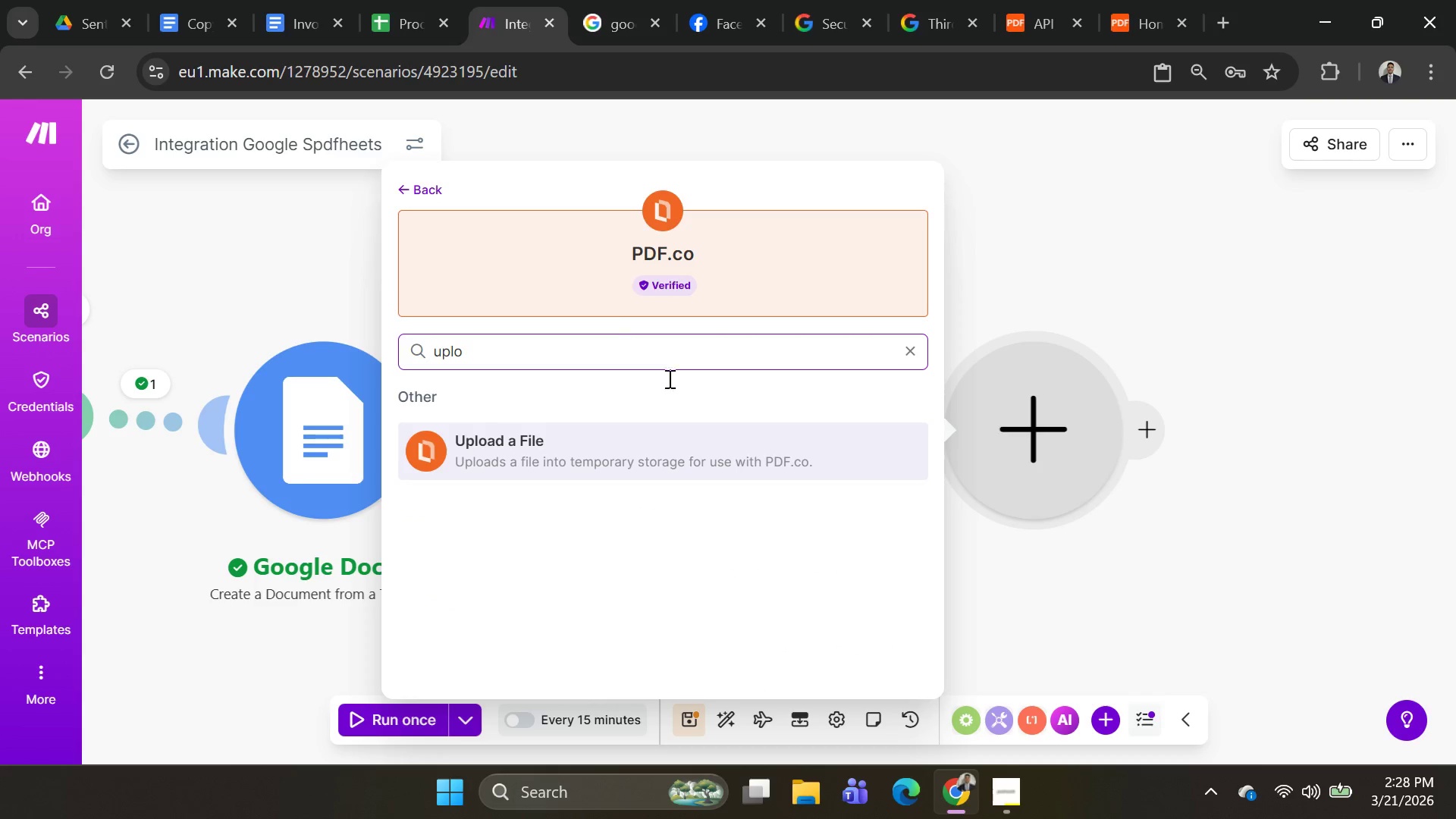 
mouse_move([701, 441])
 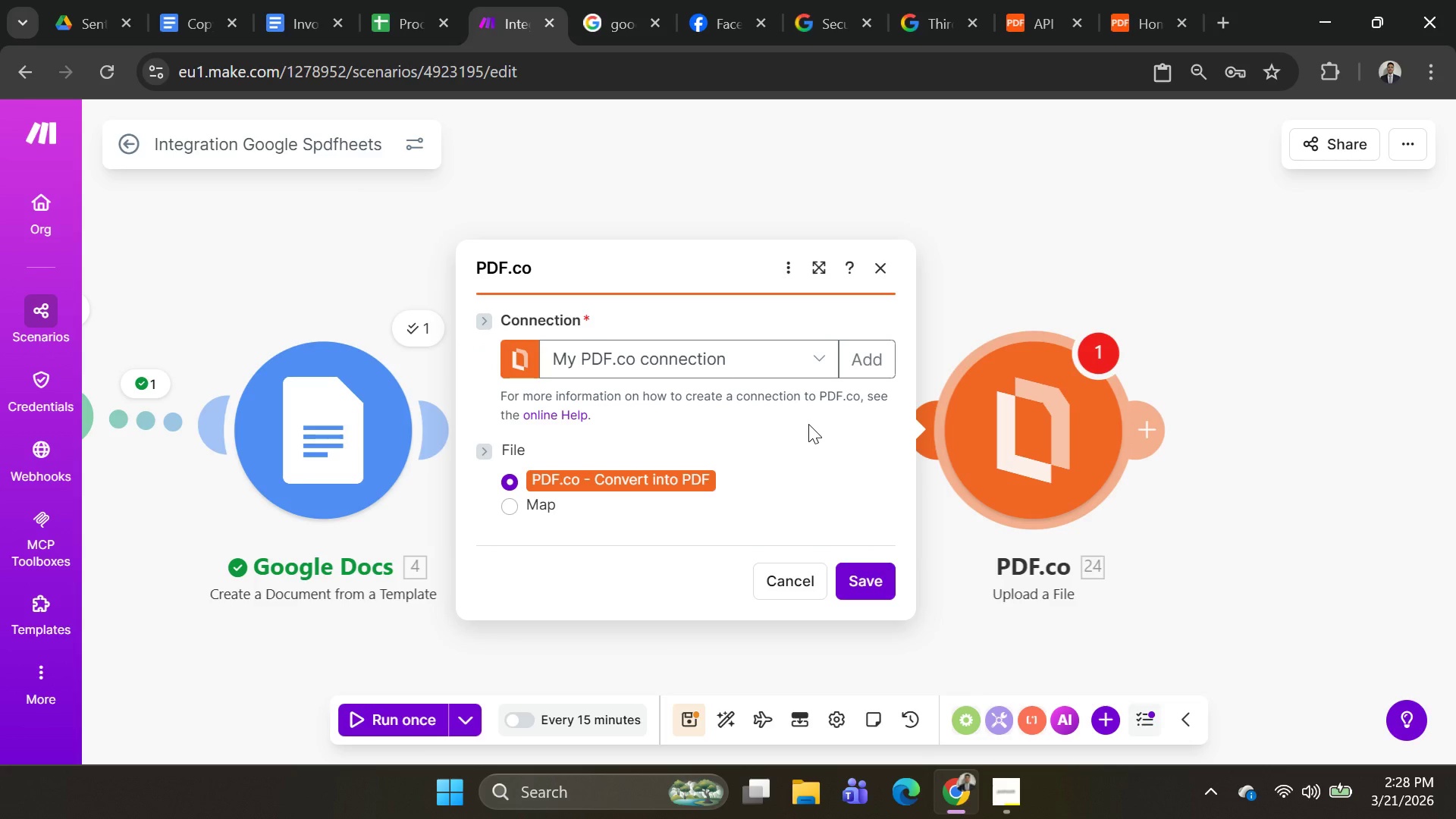 
wait(8.22)
 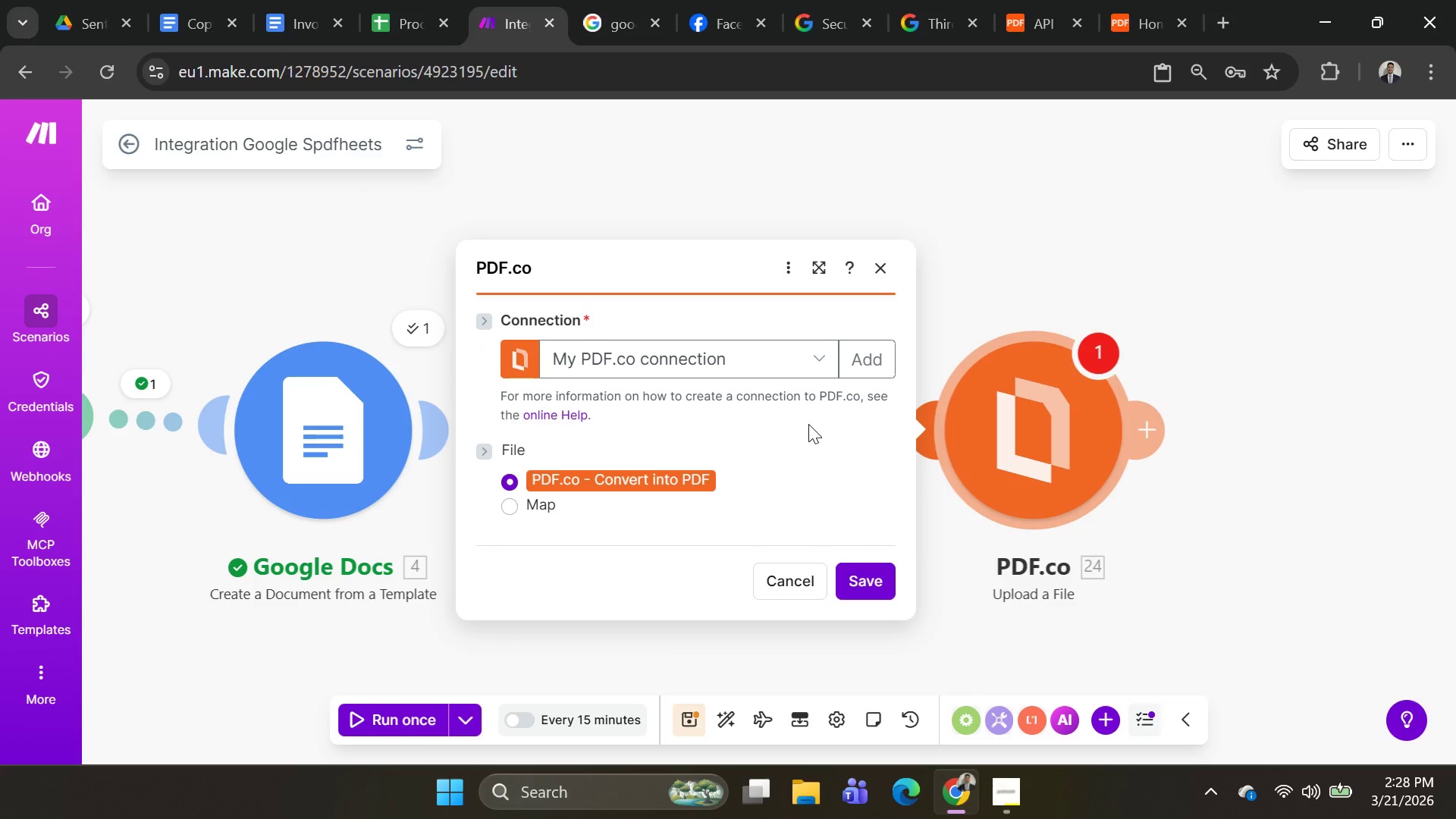 
left_click([525, 504])
 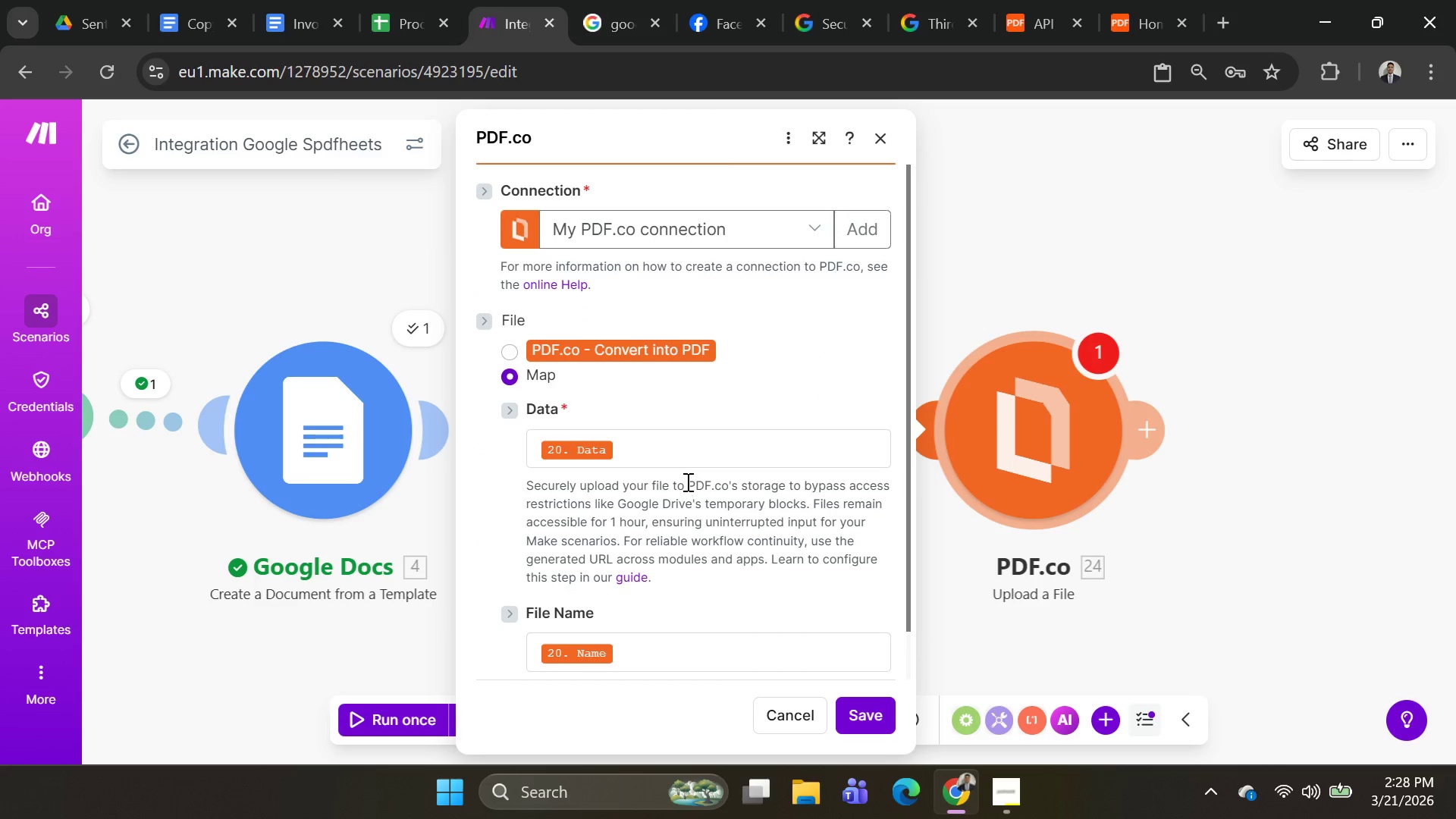 
scroll: coordinate [701, 479], scroll_direction: down, amount: 4.0
 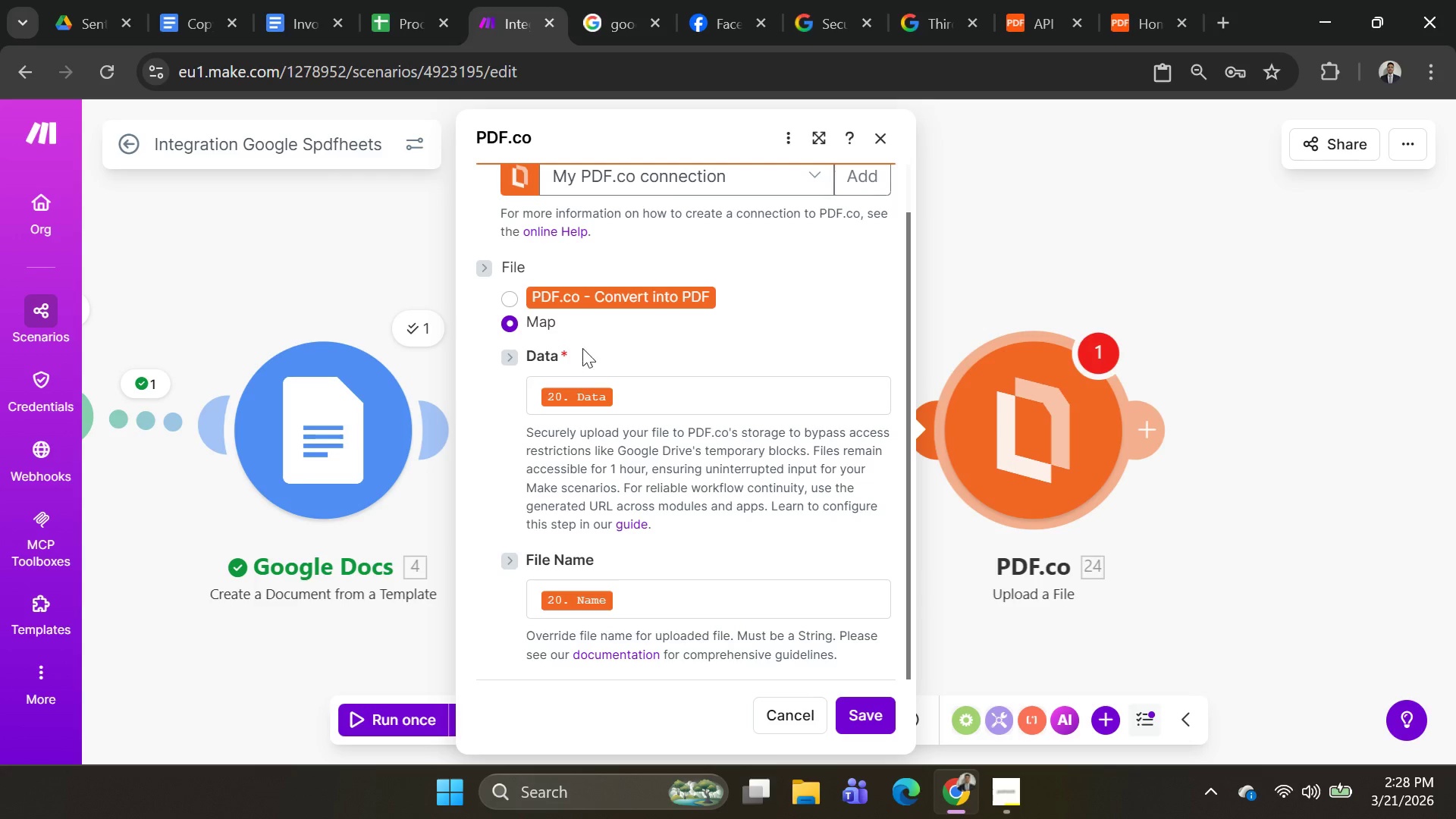 
wait(6.76)
 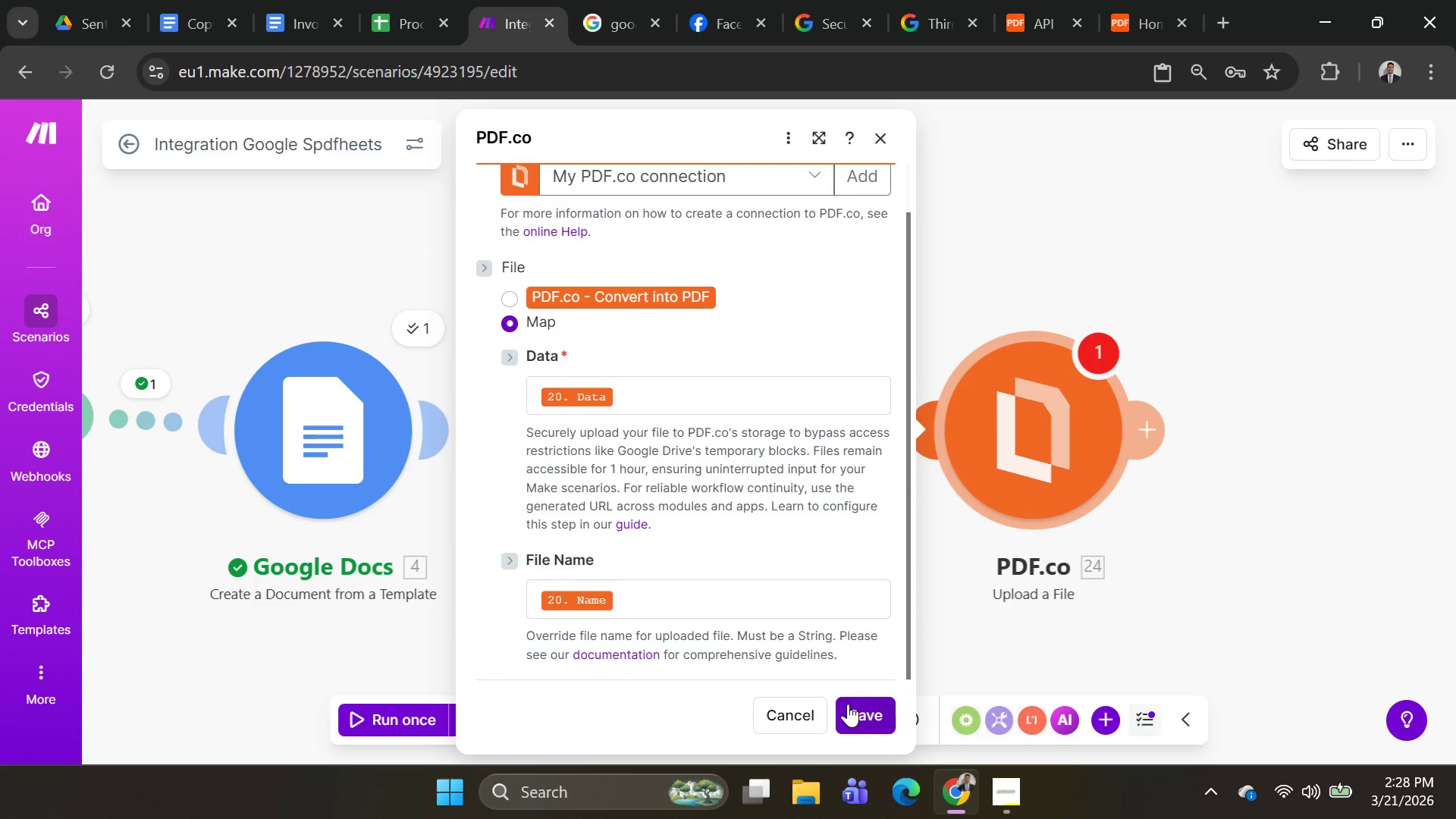 
left_click([500, 293])
 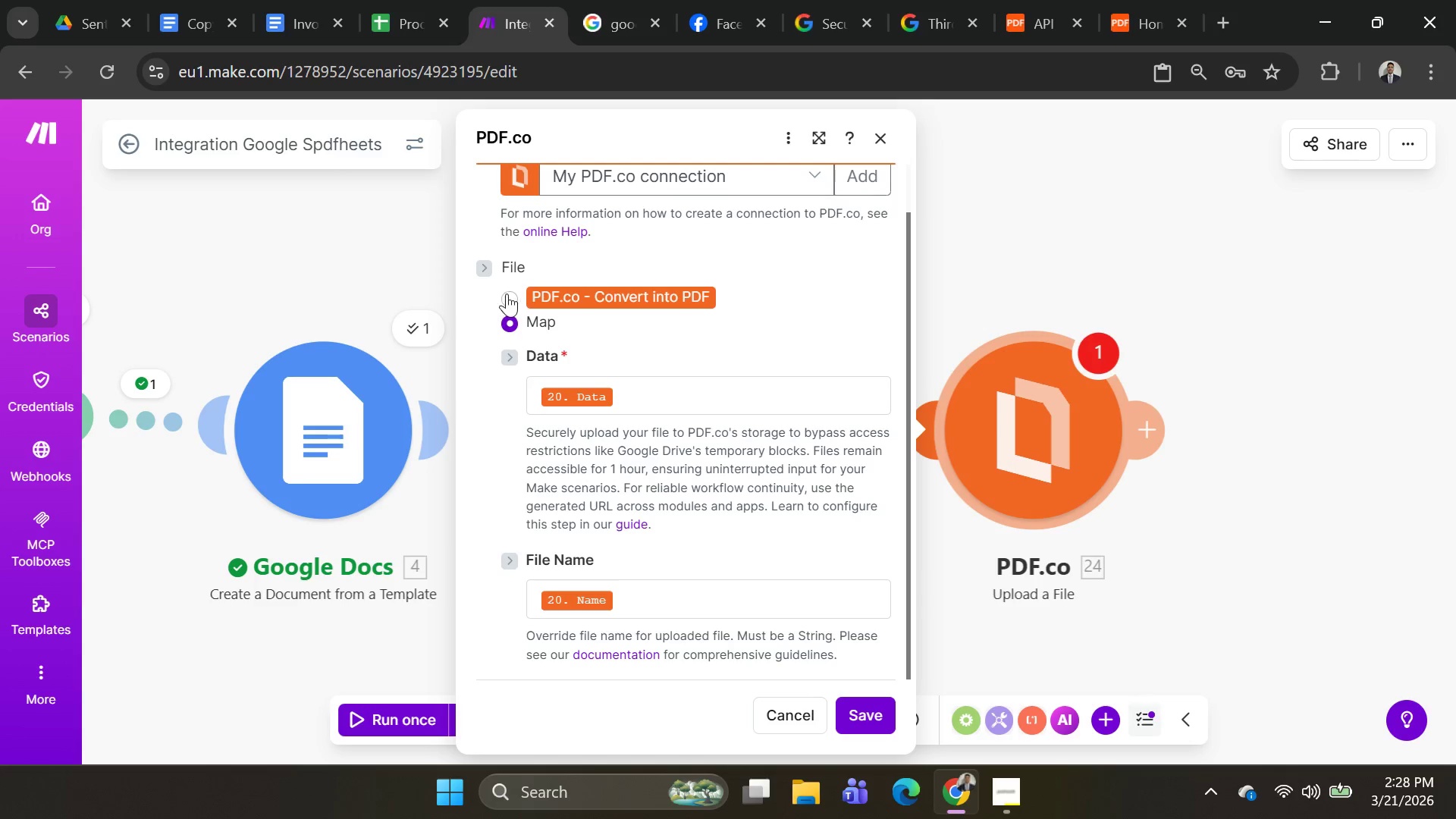 
left_click([508, 293])
 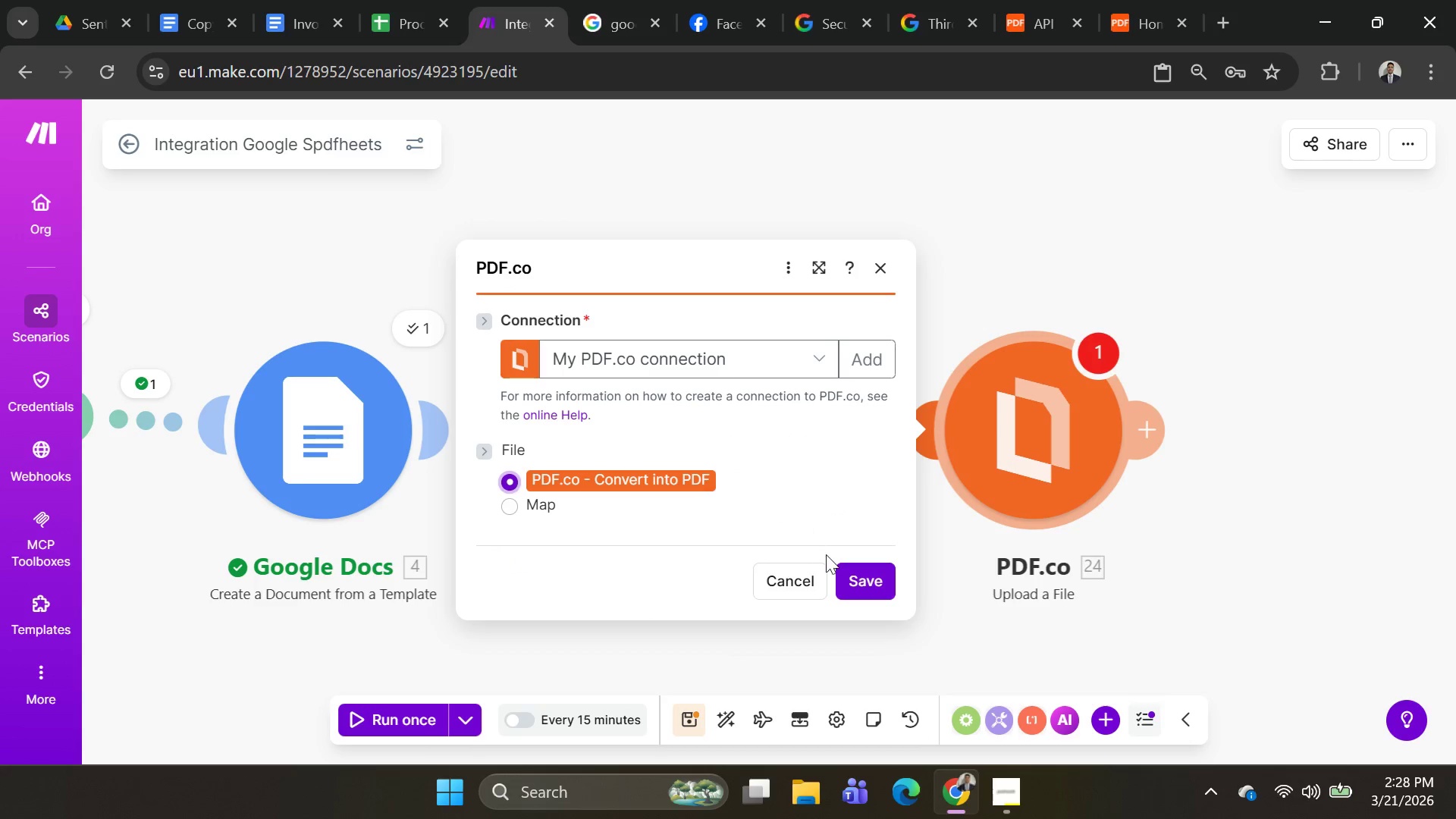 
left_click([846, 574])
 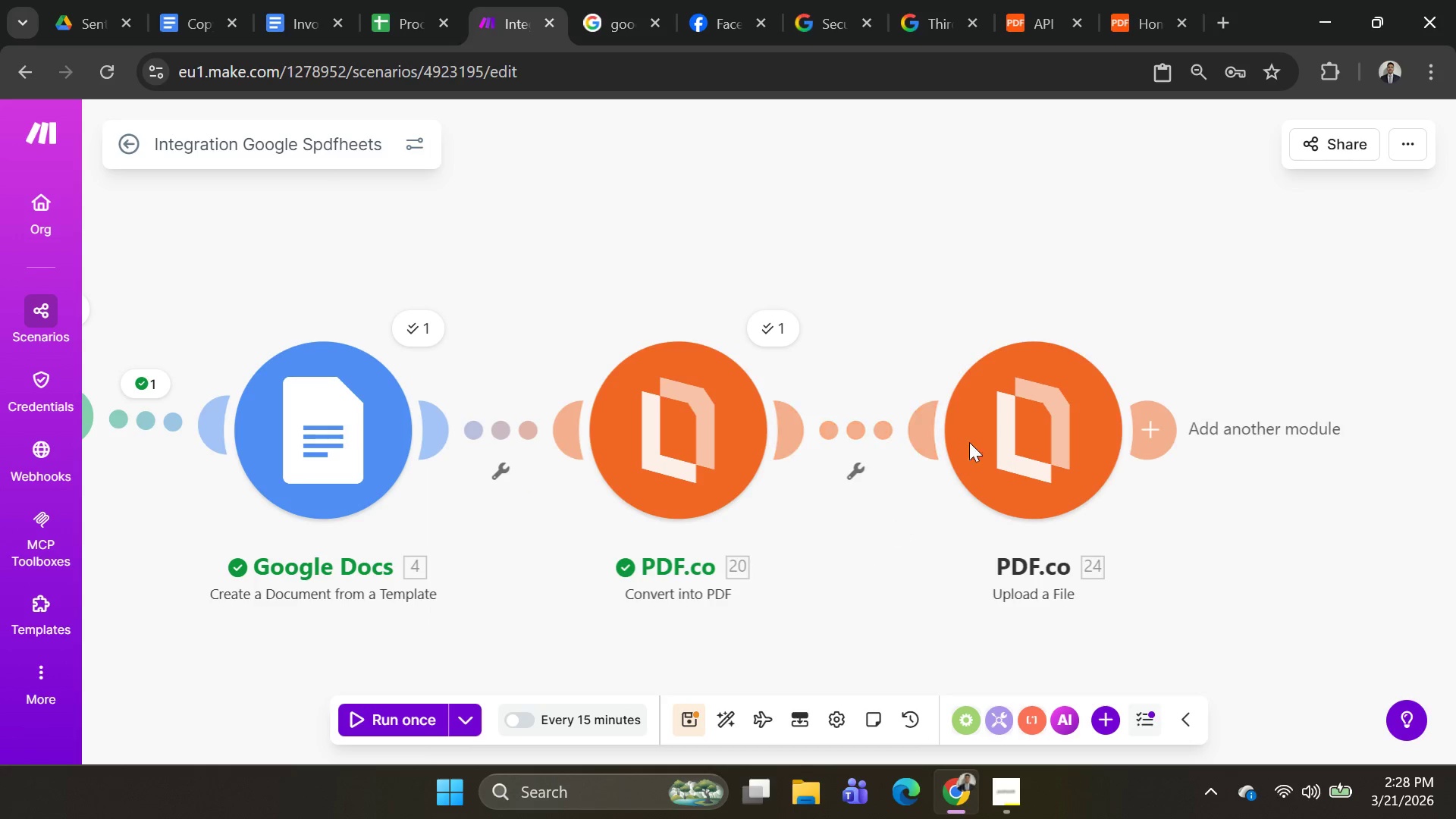 
right_click([988, 398])
 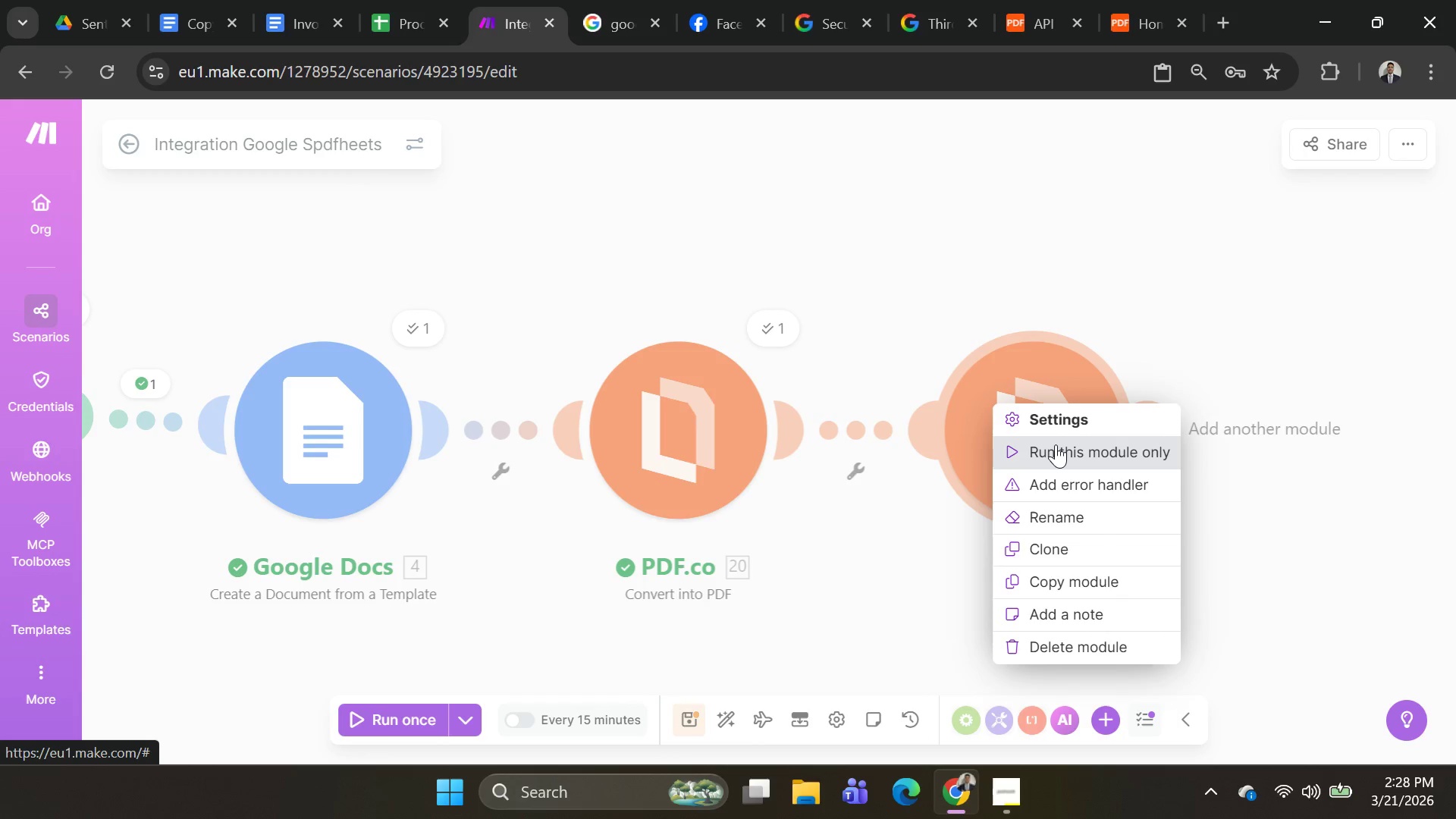 
left_click([1056, 444])
 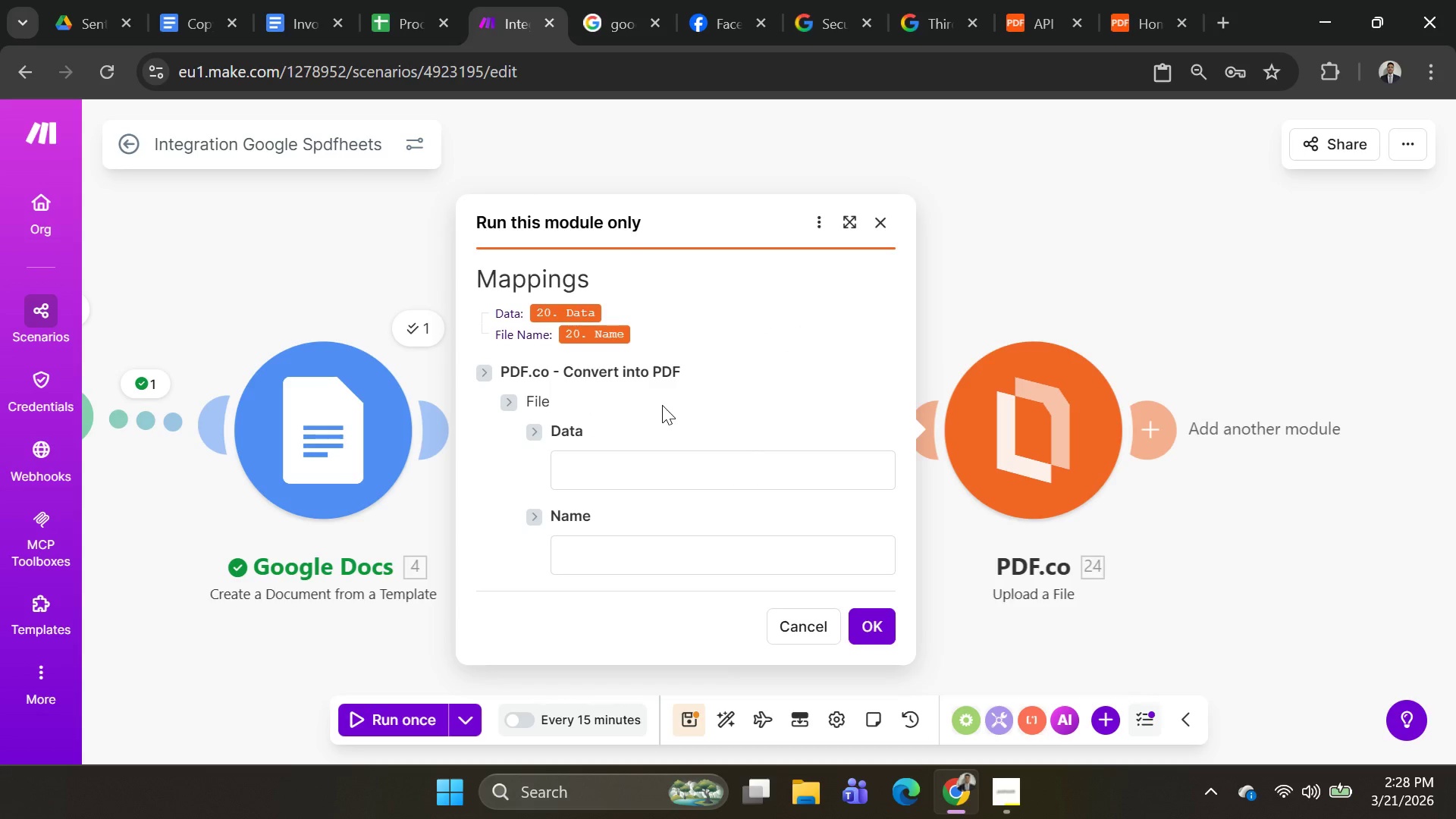 
mouse_move([536, 420])
 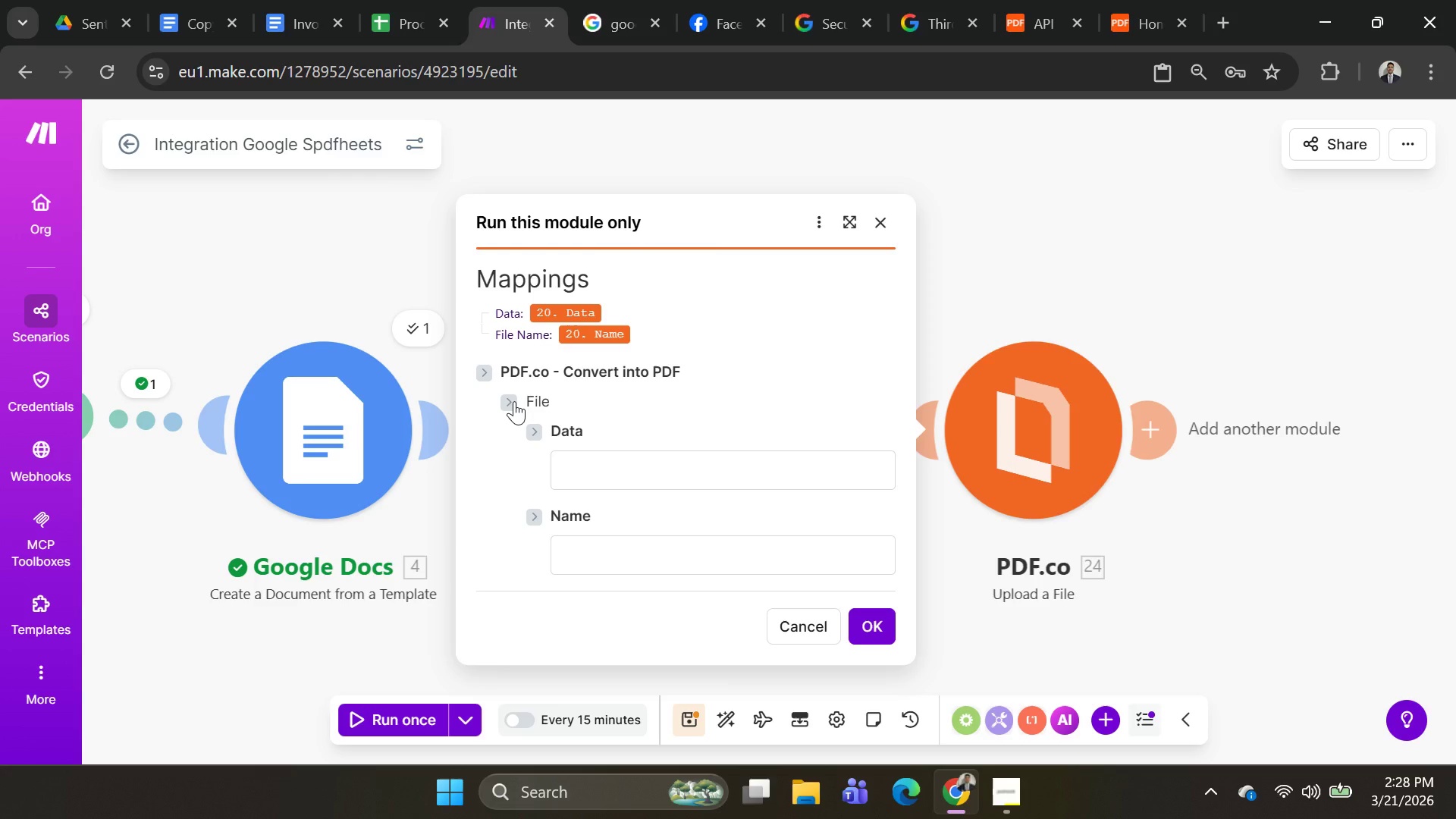 
left_click([514, 401])
 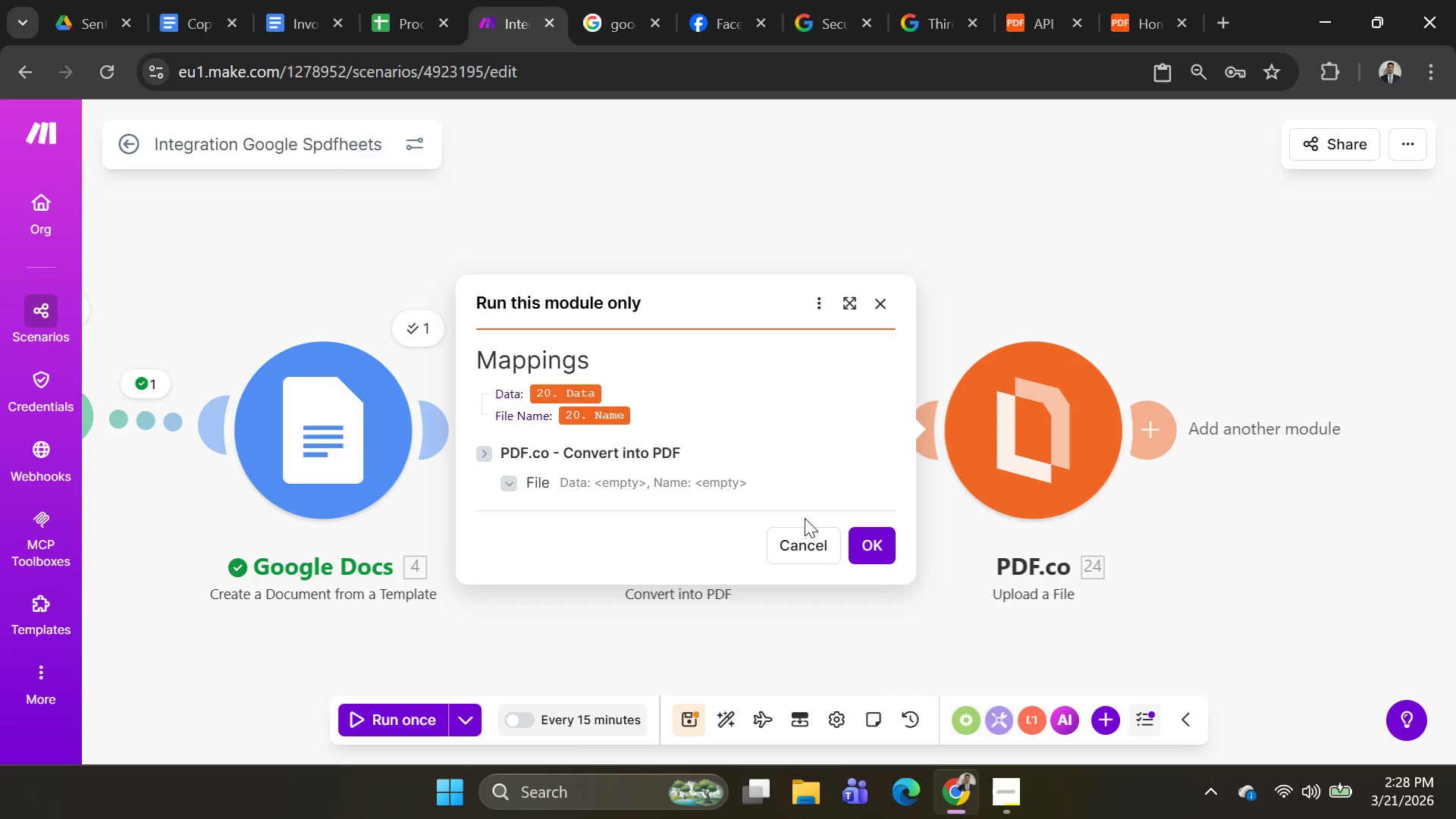 
left_click([868, 551])
 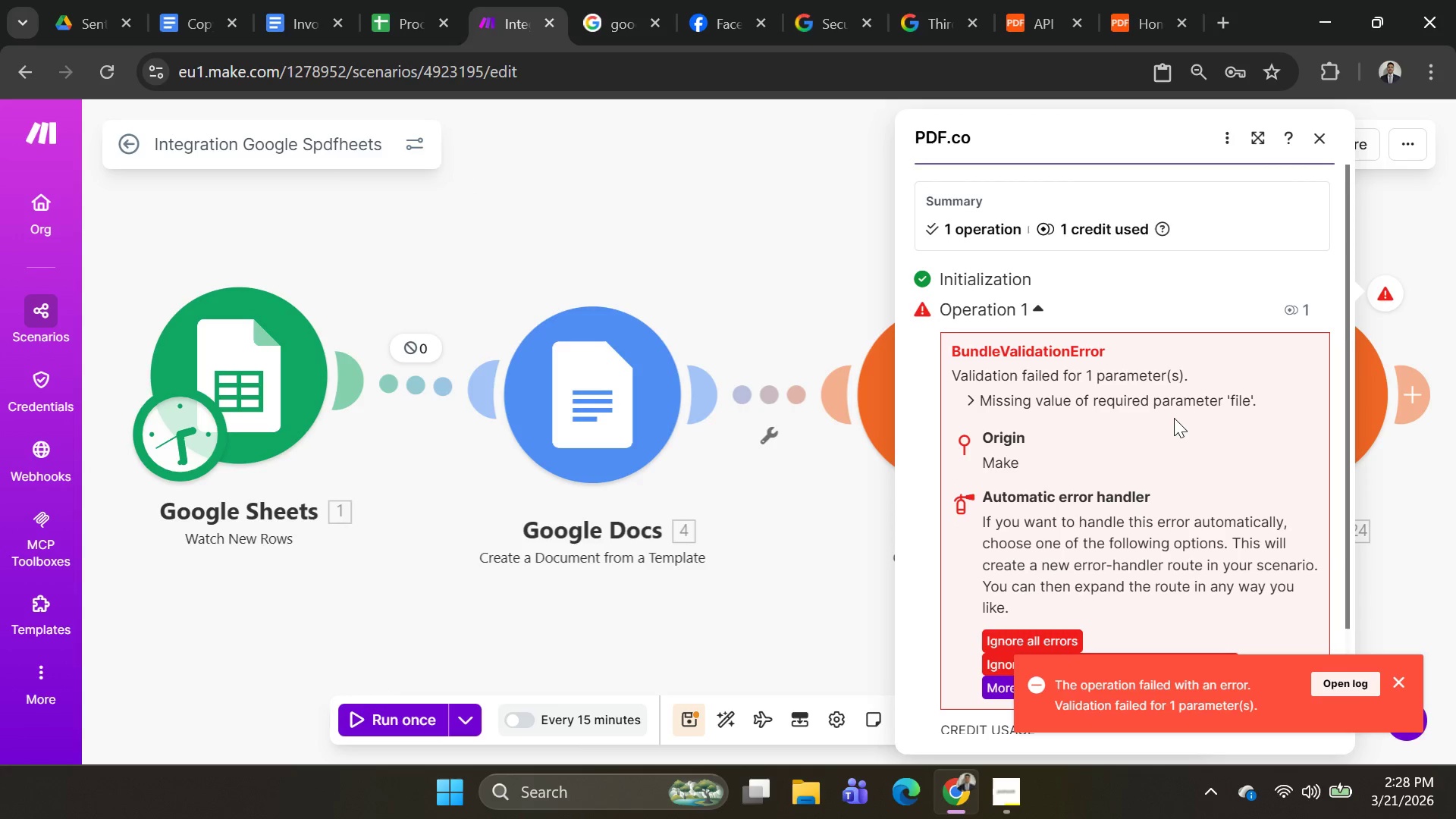 
scroll: coordinate [1167, 422], scroll_direction: down, amount: 3.0
 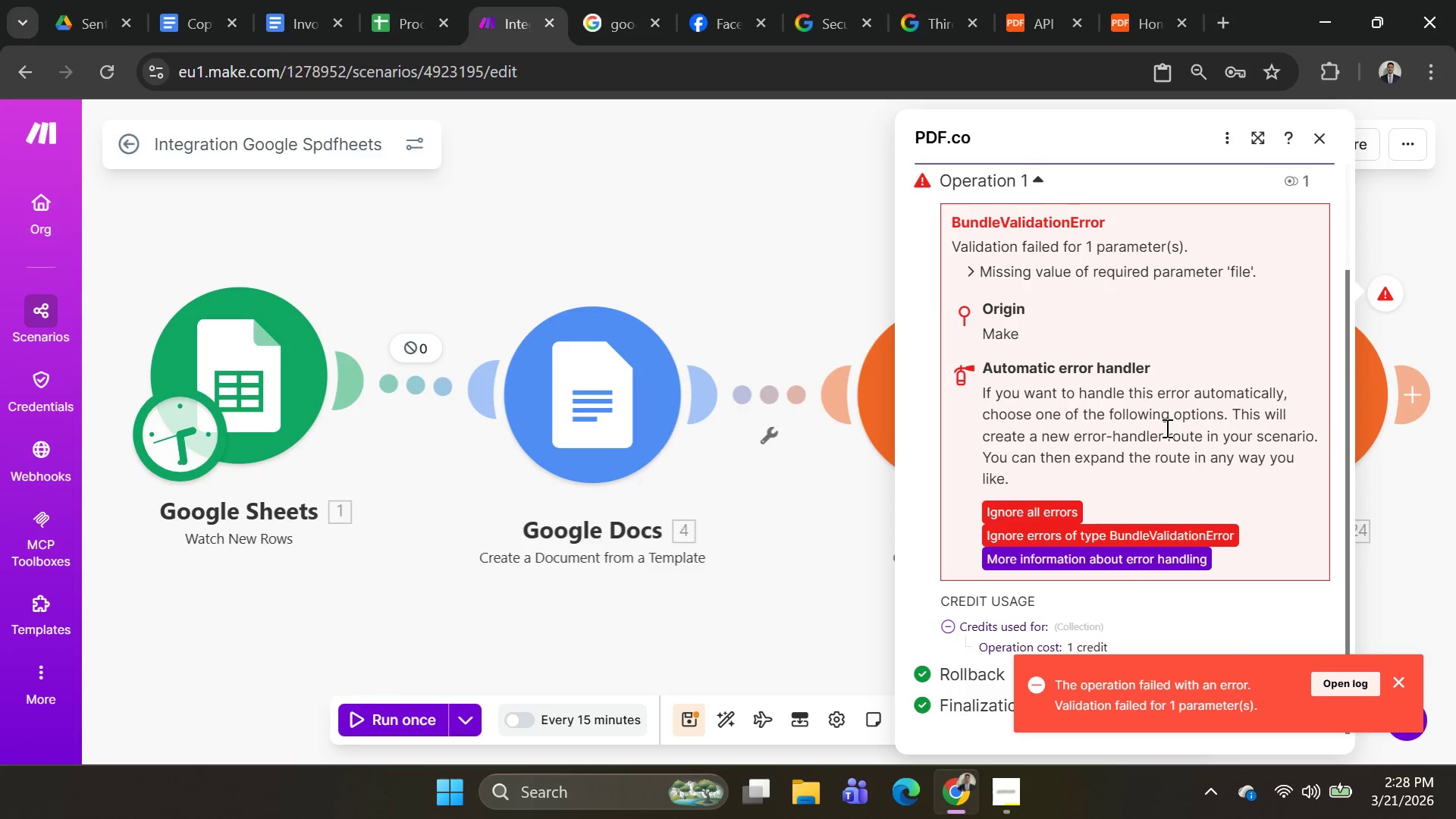 
scroll: coordinate [1161, 424], scroll_direction: up, amount: 2.0
 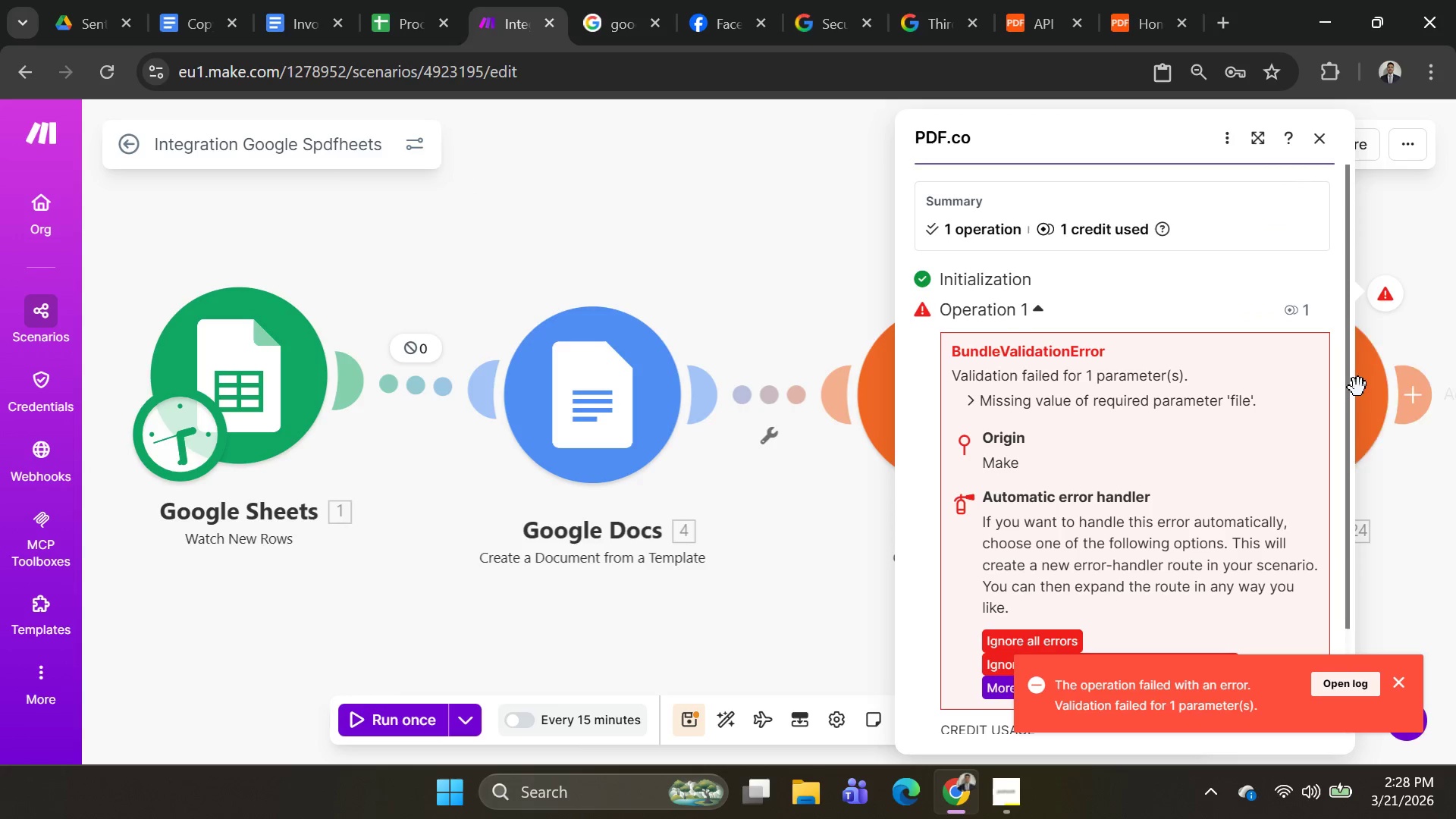 
left_click([1365, 384])
 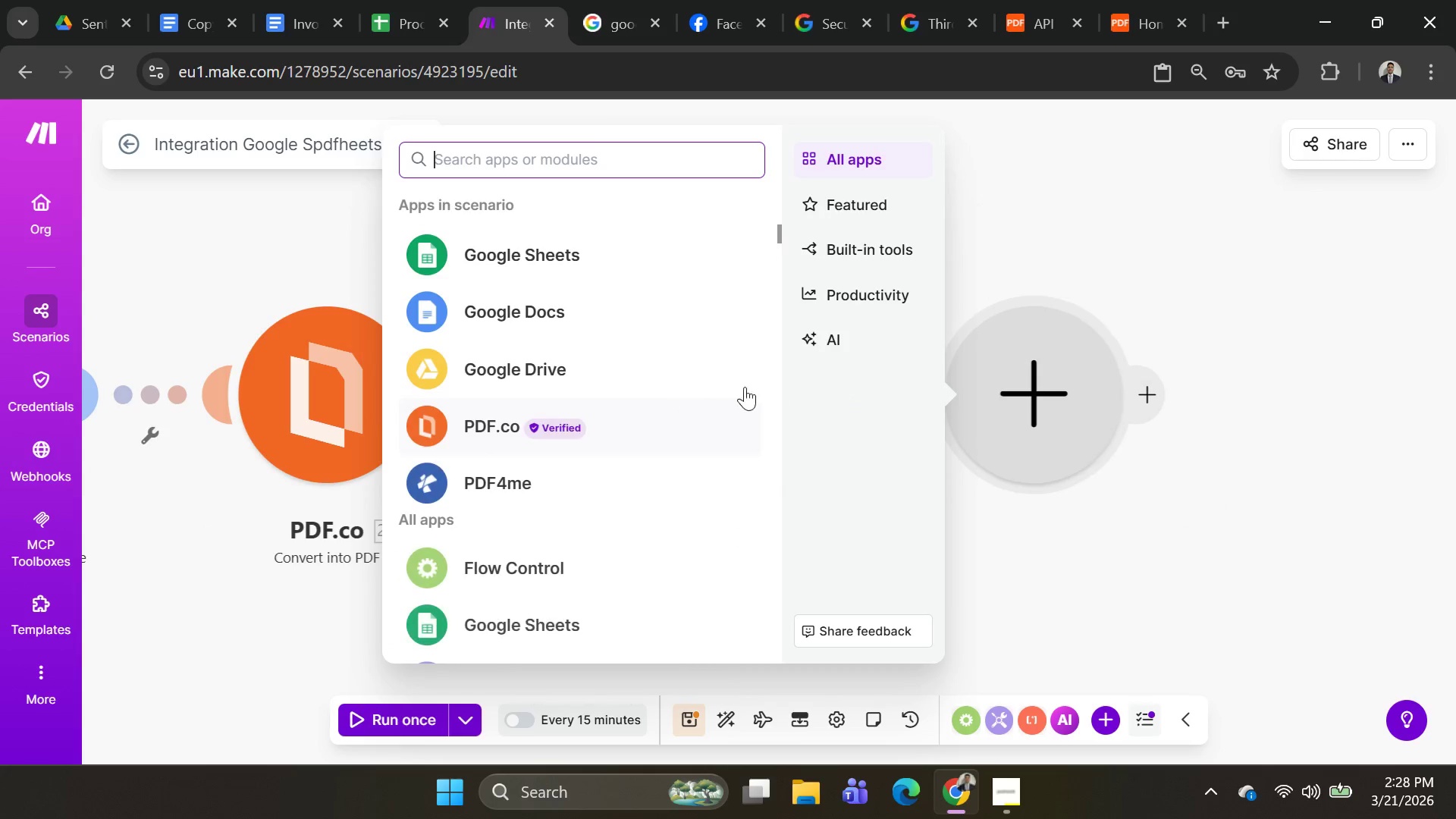 
left_click([1288, 237])
 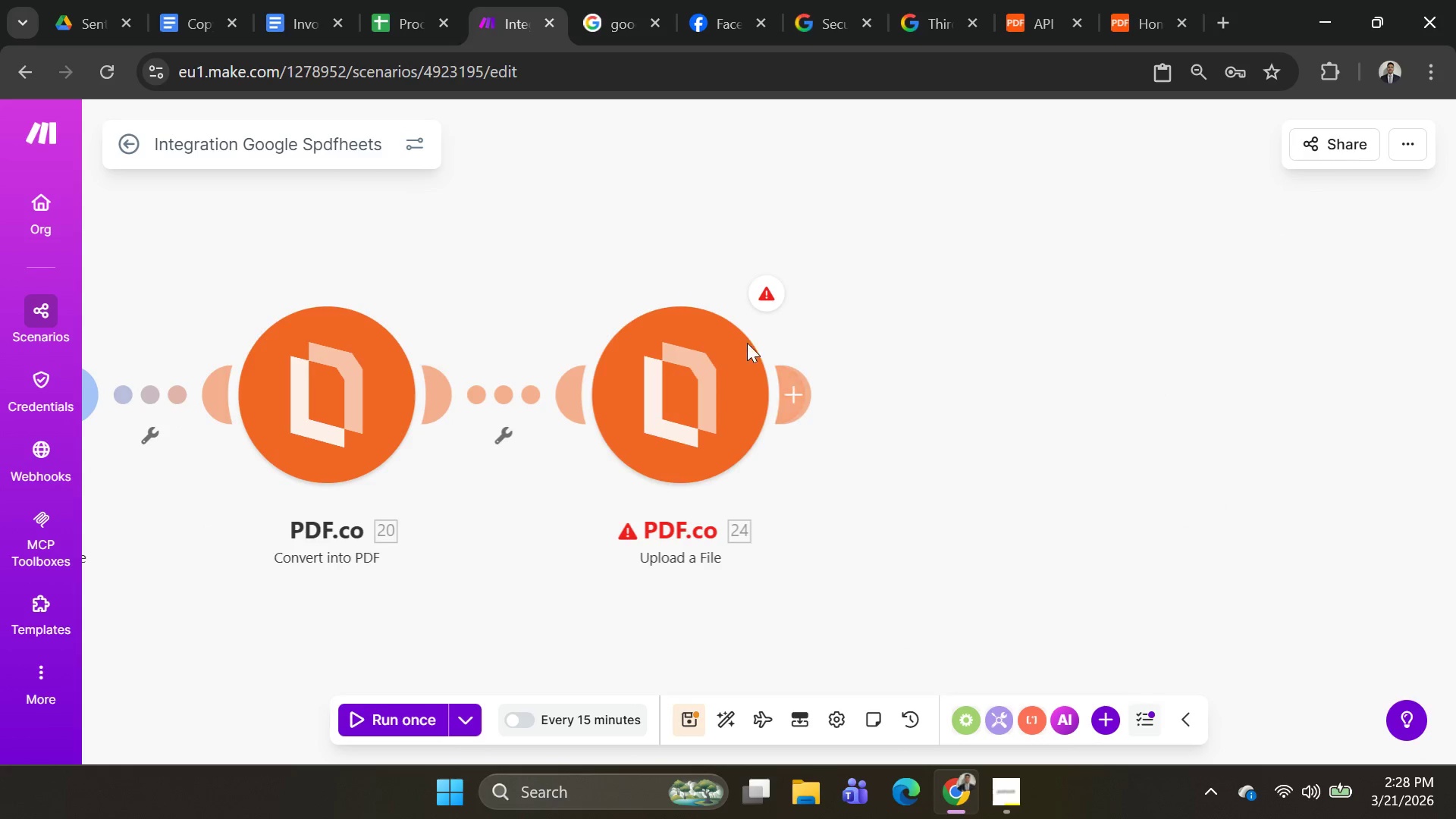 
left_click([694, 353])
 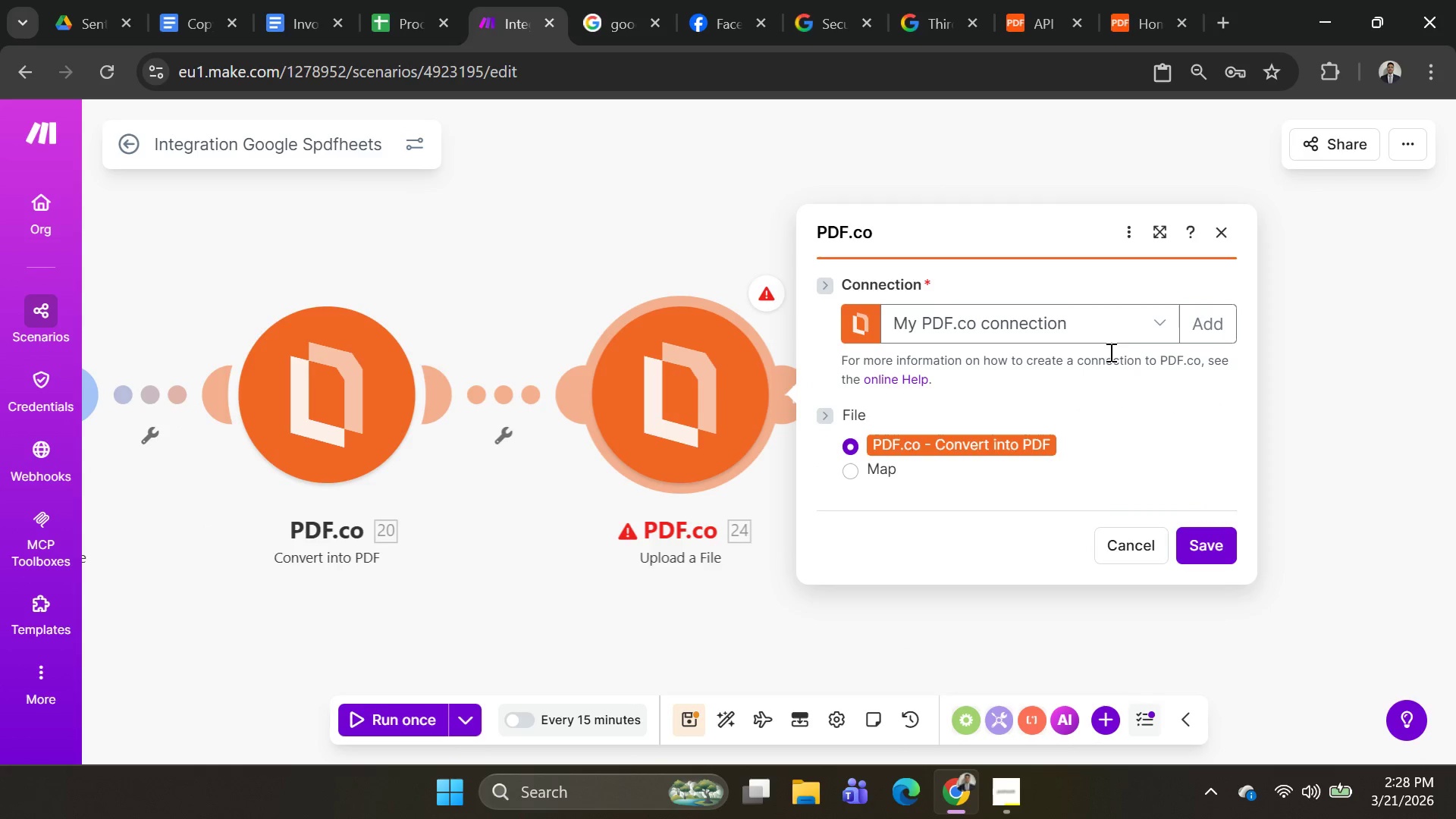 
left_click([1141, 329])
 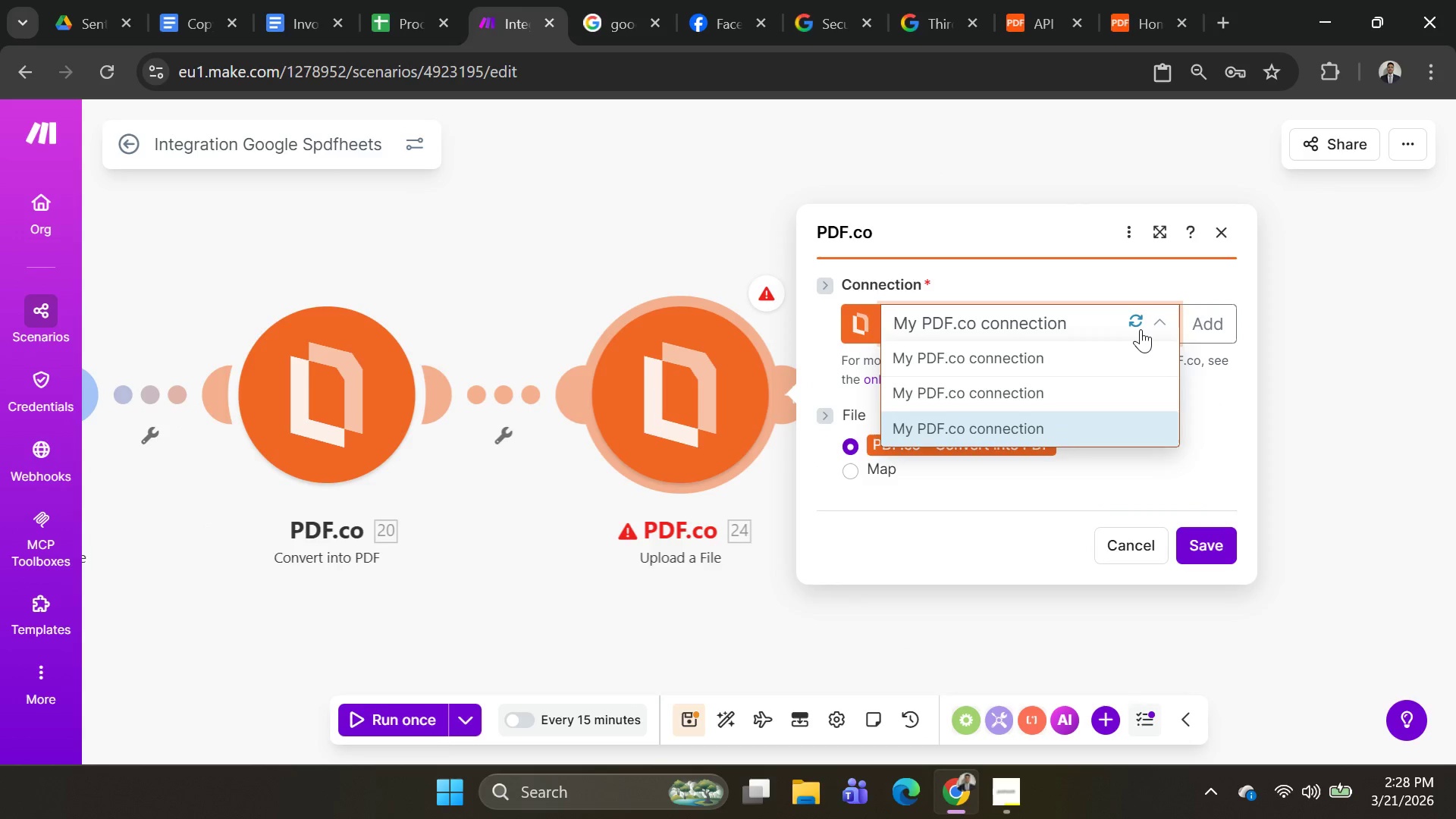 
left_click([1141, 329])
 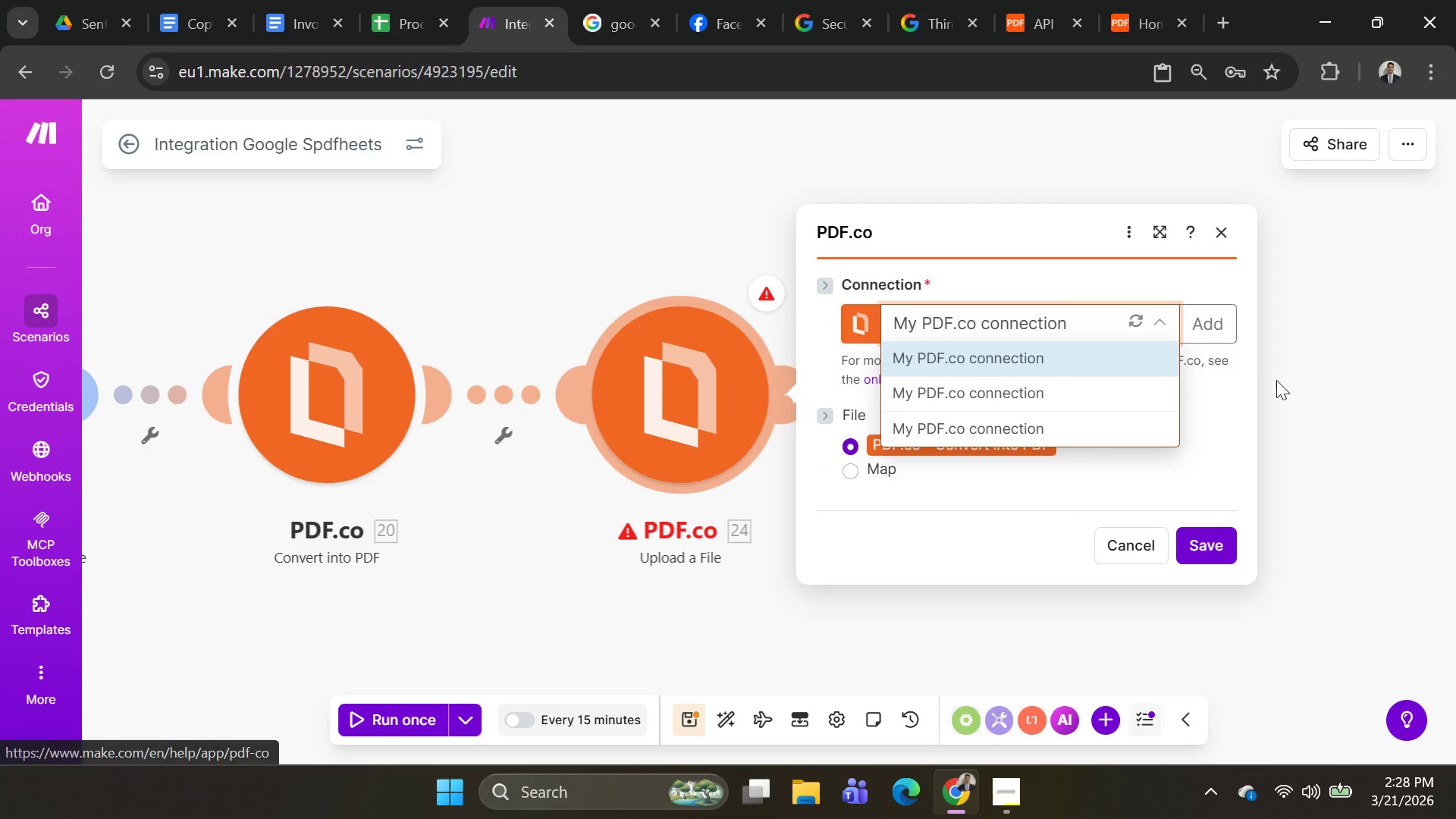 
left_click([1055, 265])
 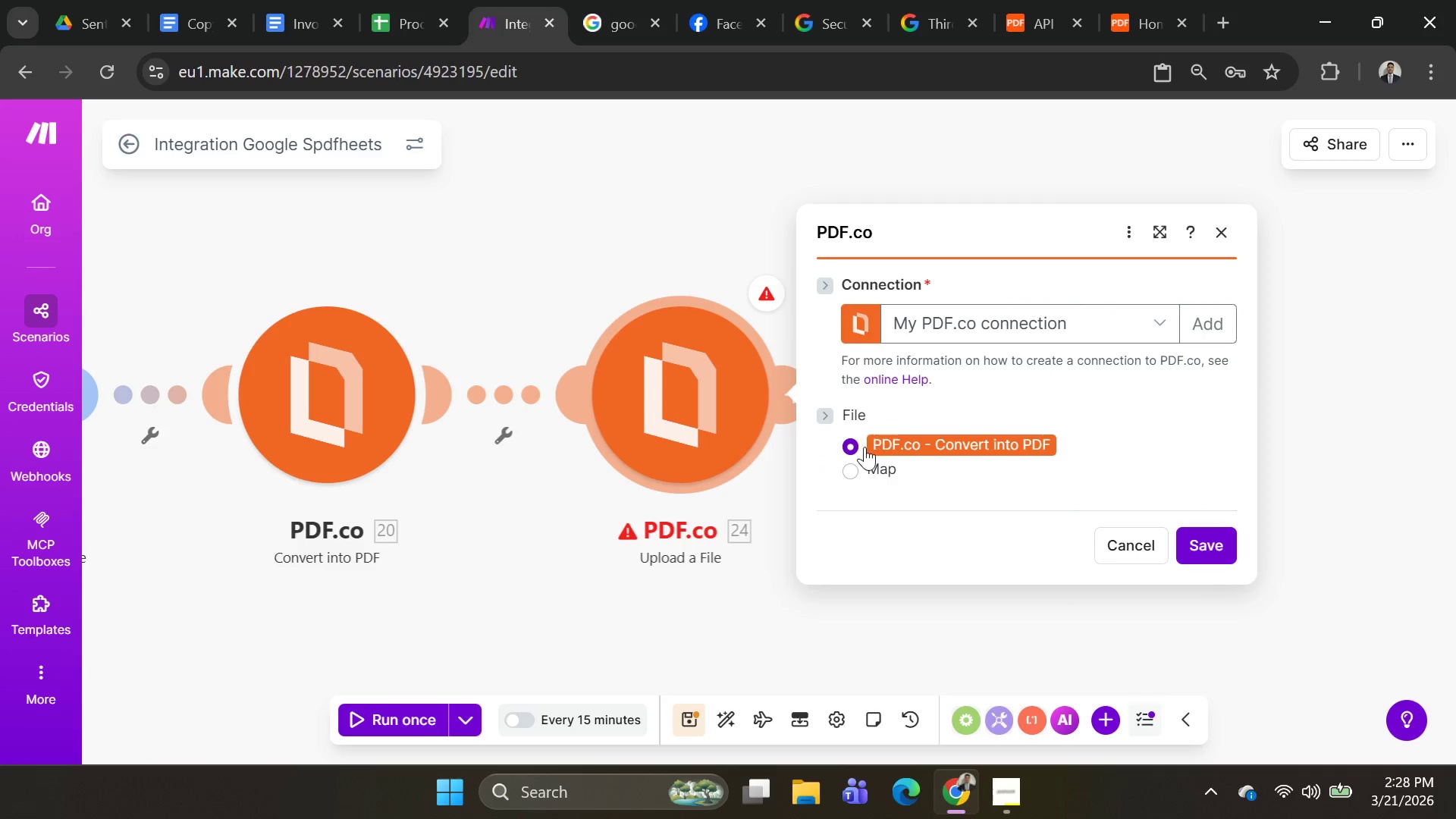 
left_click([855, 460])
 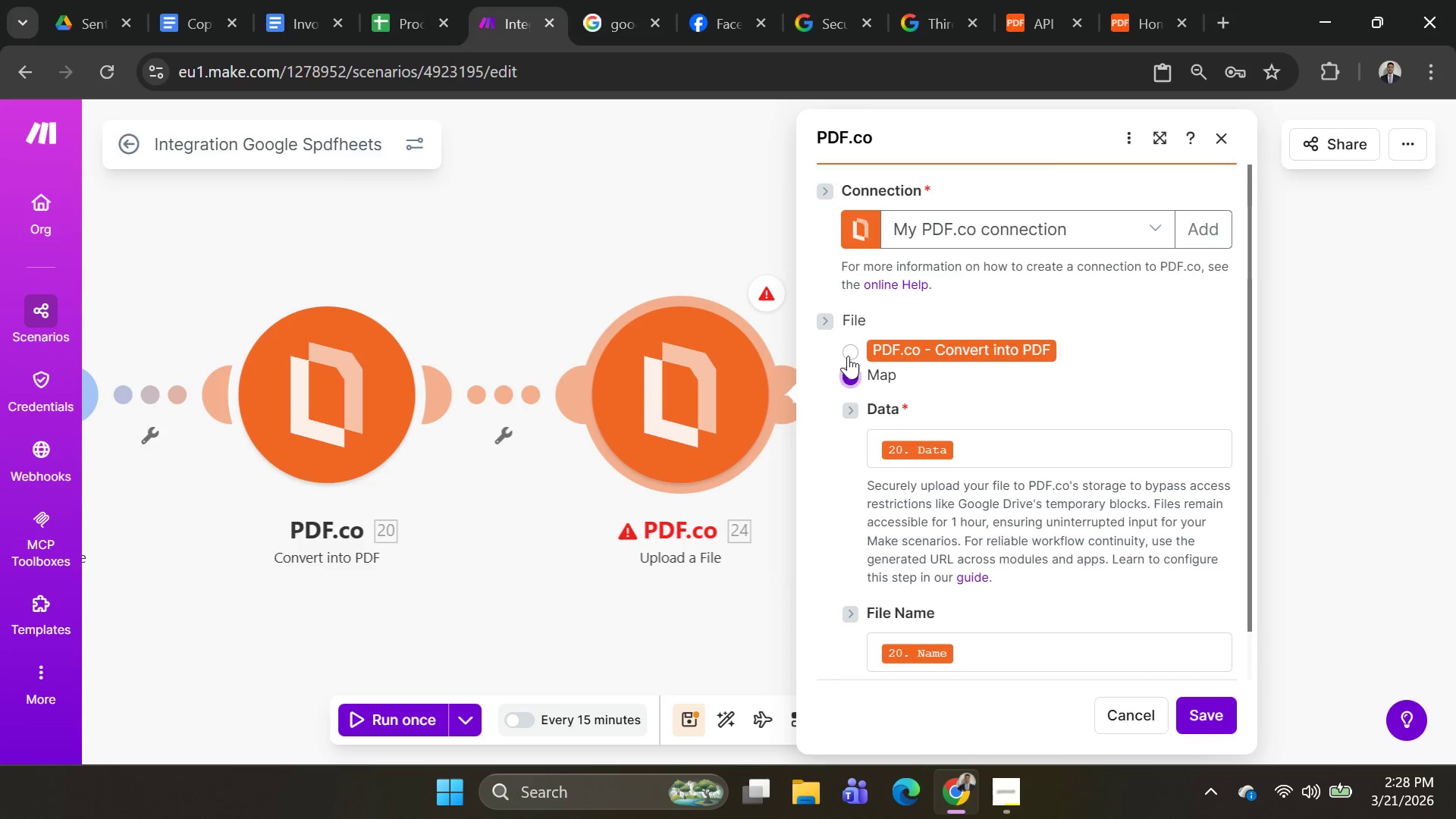 
left_click([848, 356])
 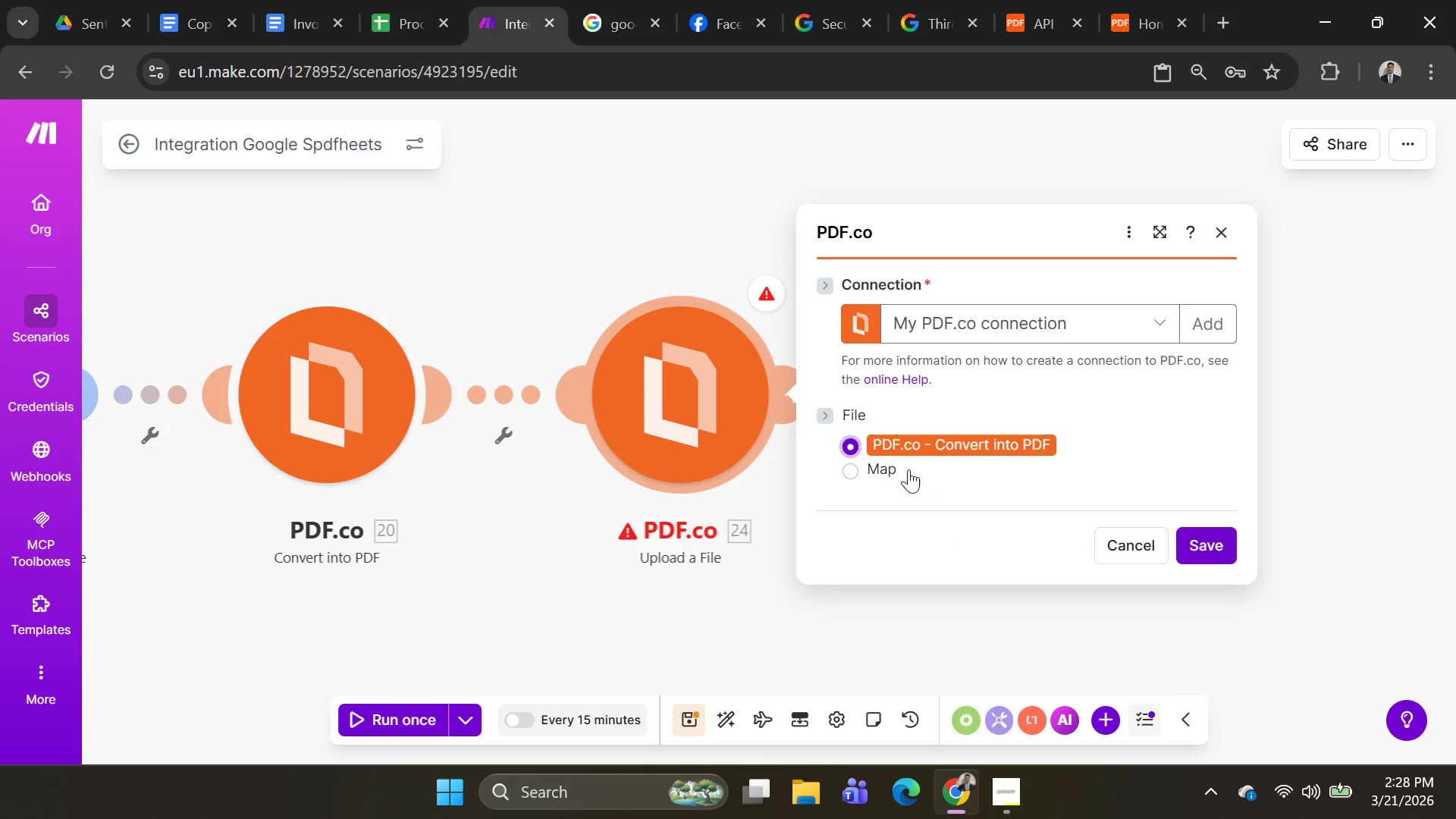 
left_click([859, 468])
 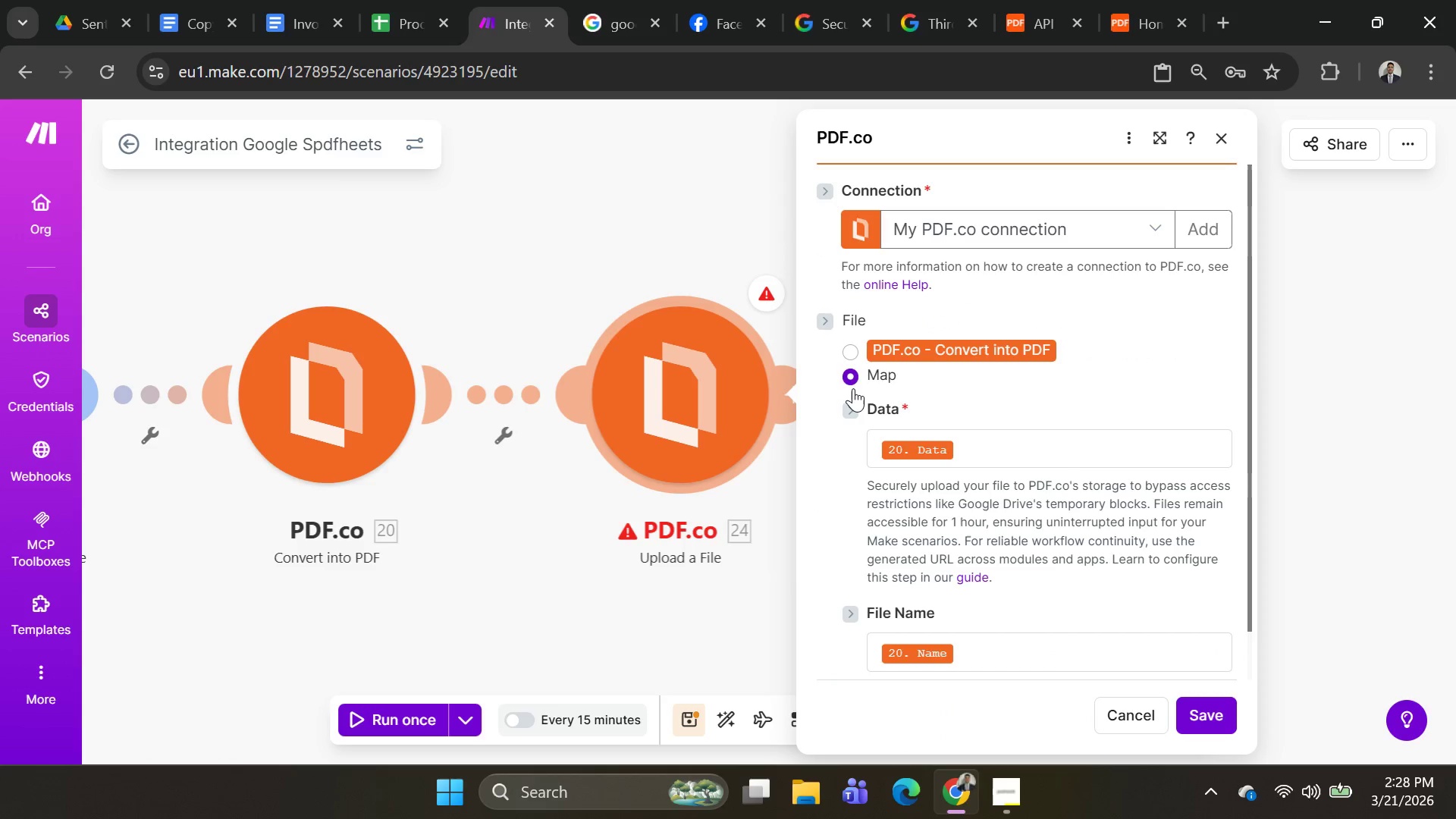 
left_click([854, 355])
 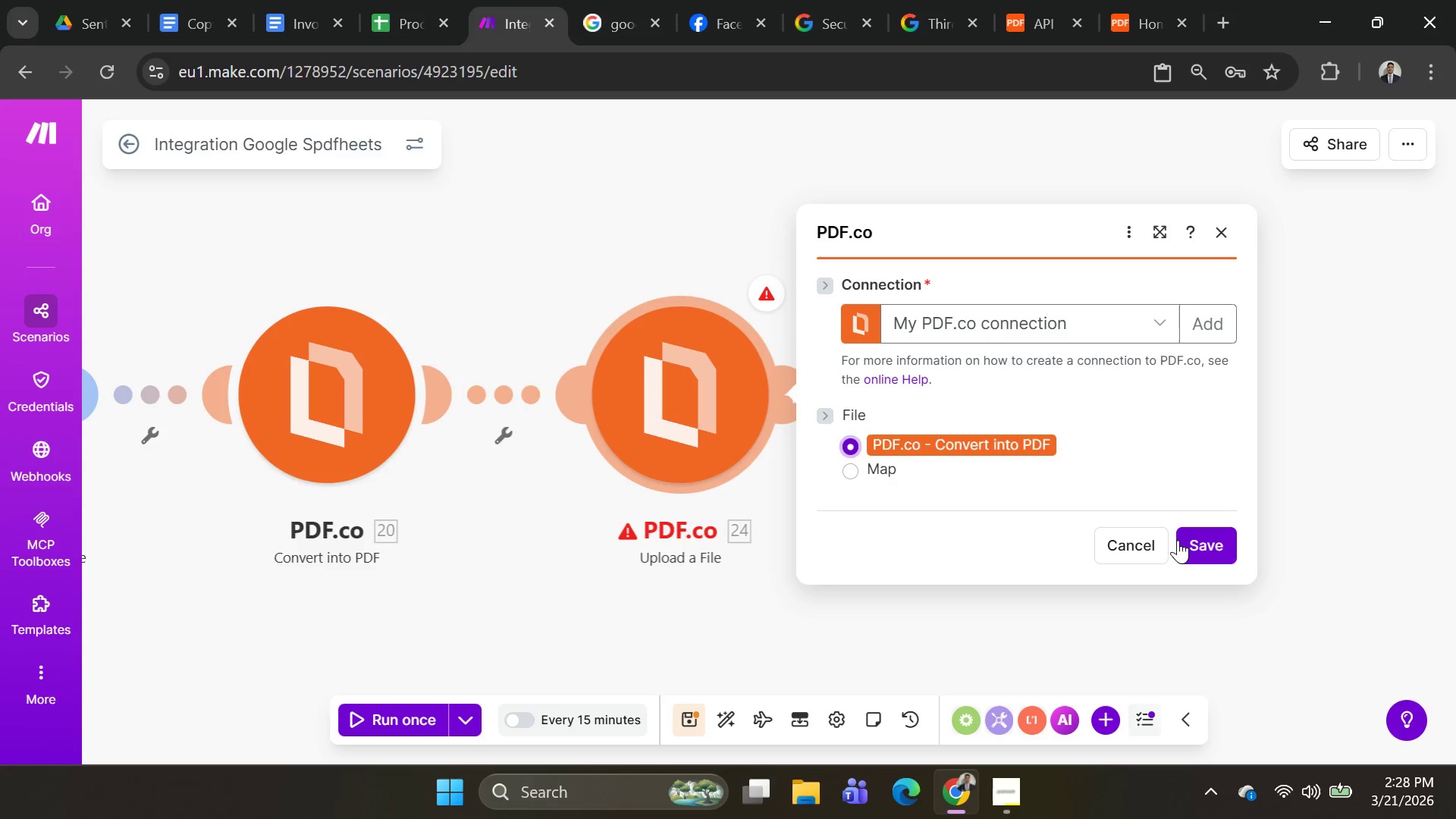 
left_click([1193, 541])
 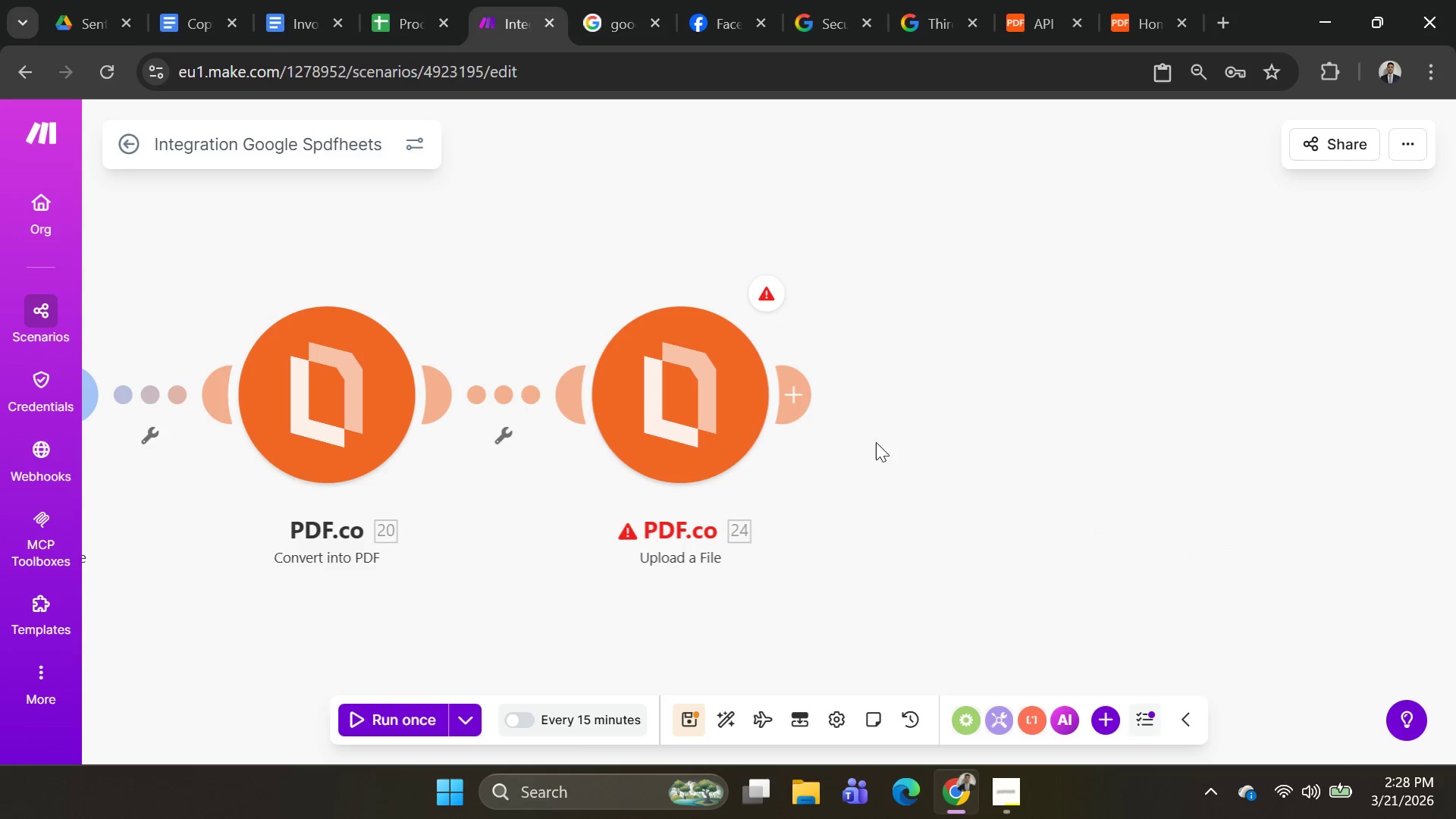 
right_click([722, 406])
 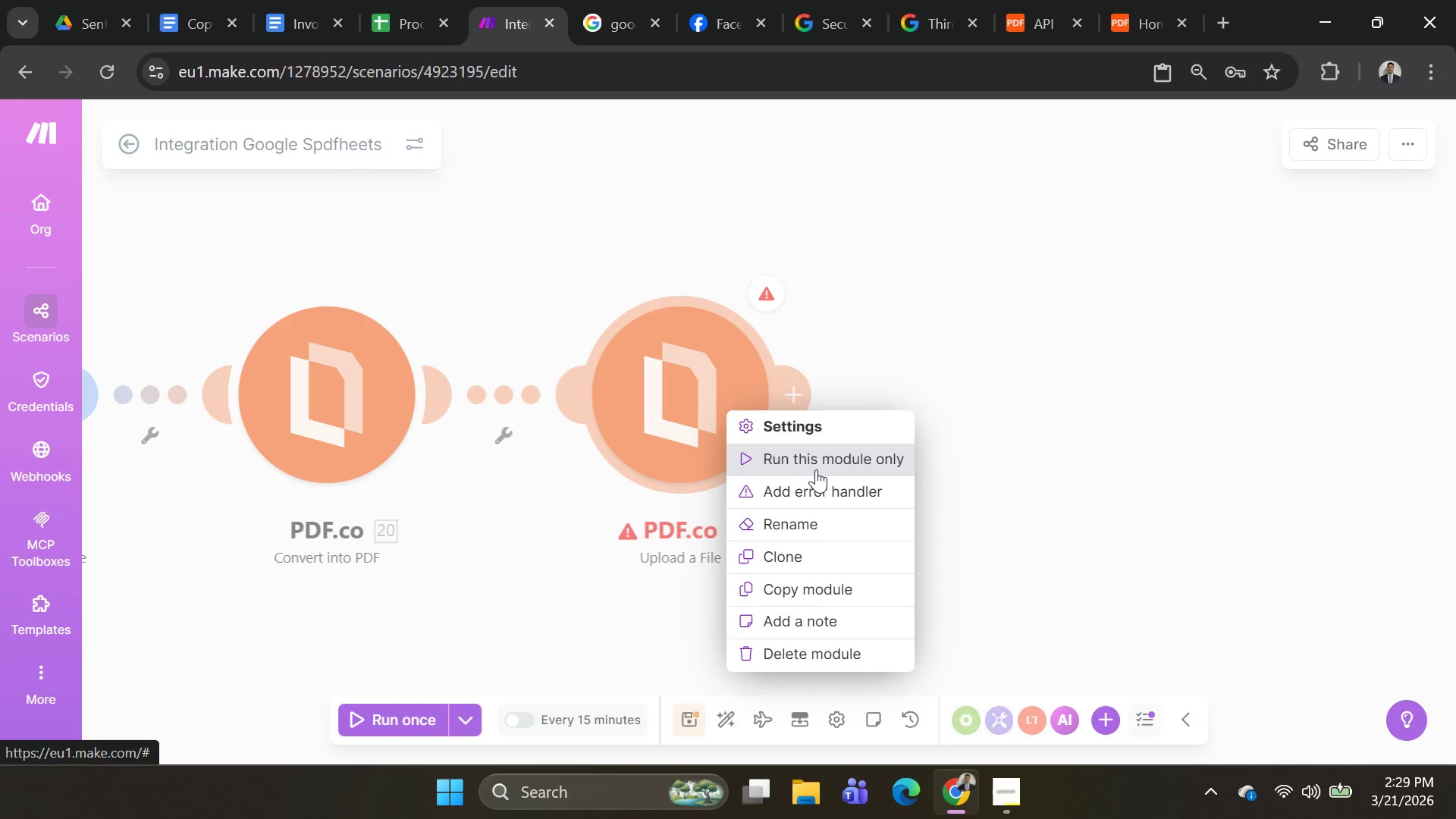 
left_click([817, 466])
 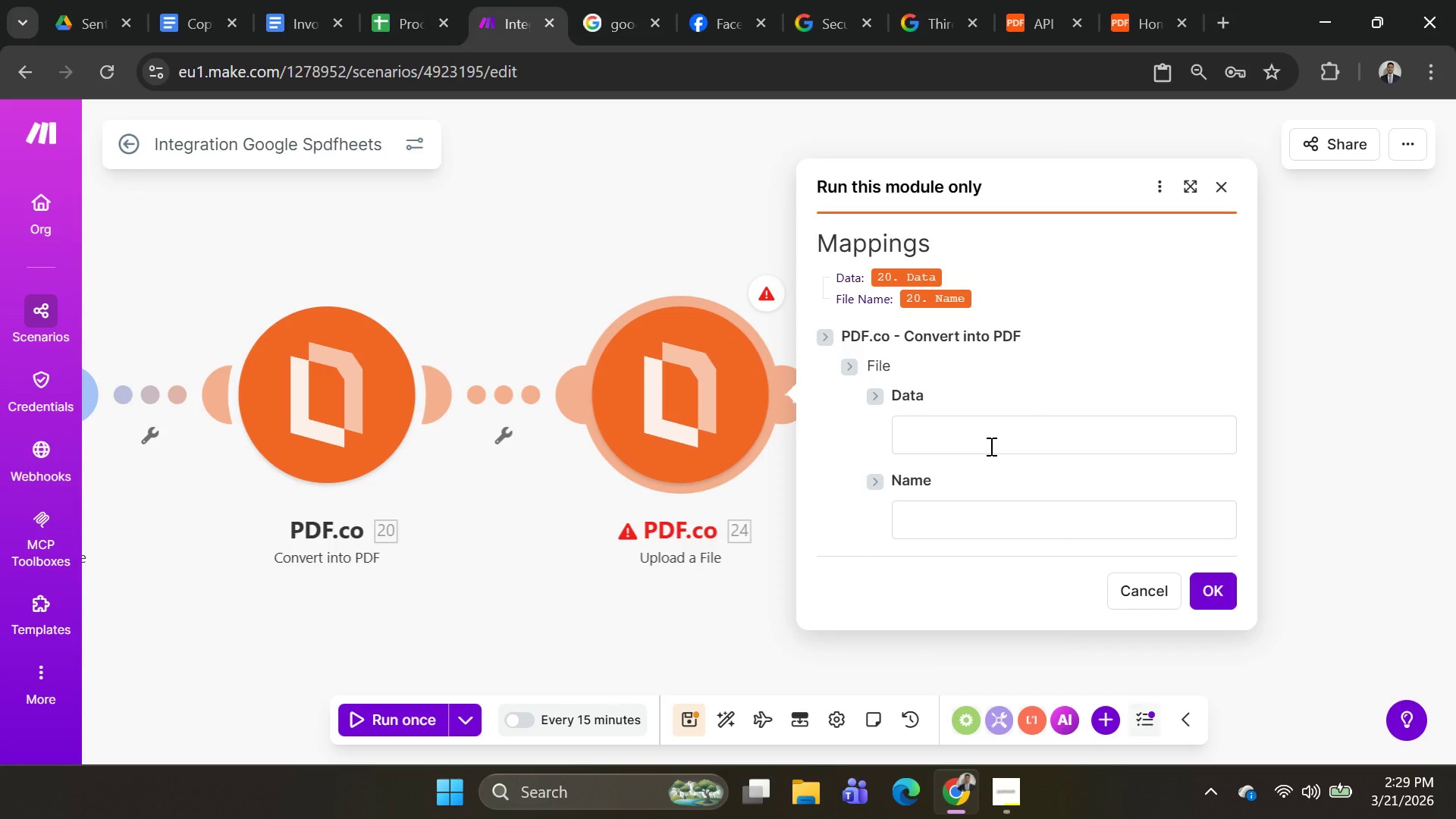 
left_click([990, 446])
 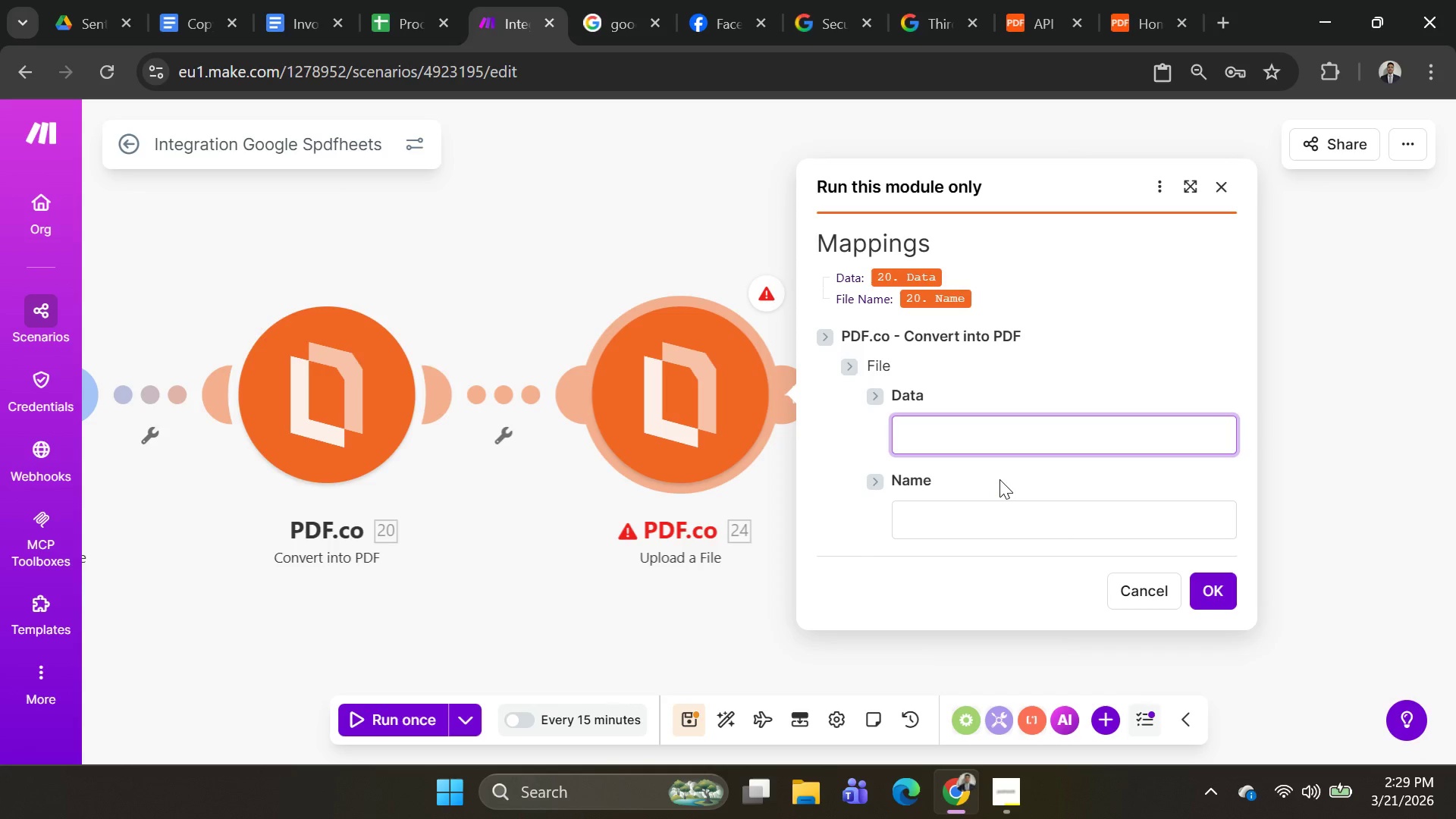 
left_click([983, 526])
 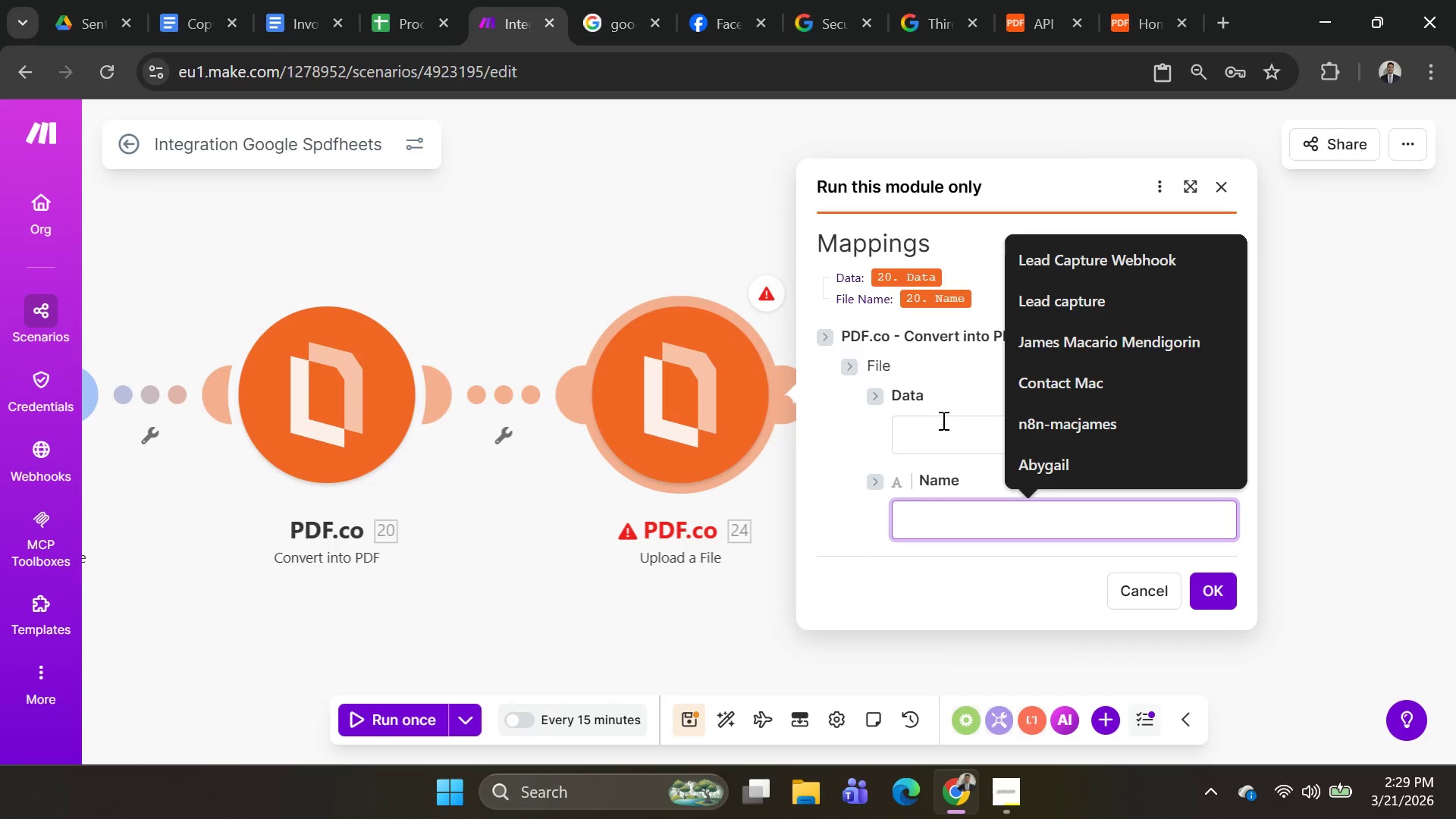 
left_click([942, 420])
 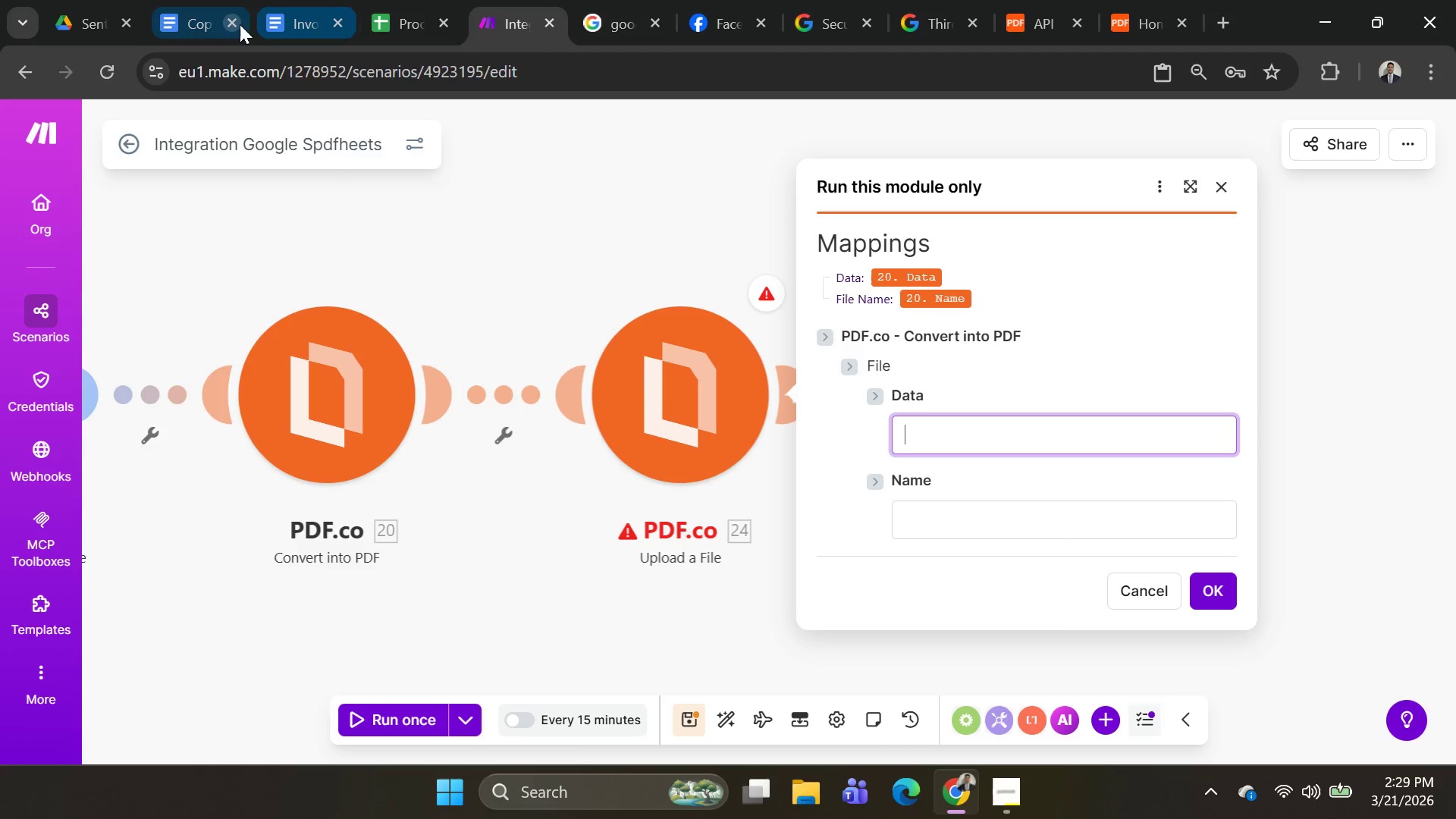 
wait(5.8)
 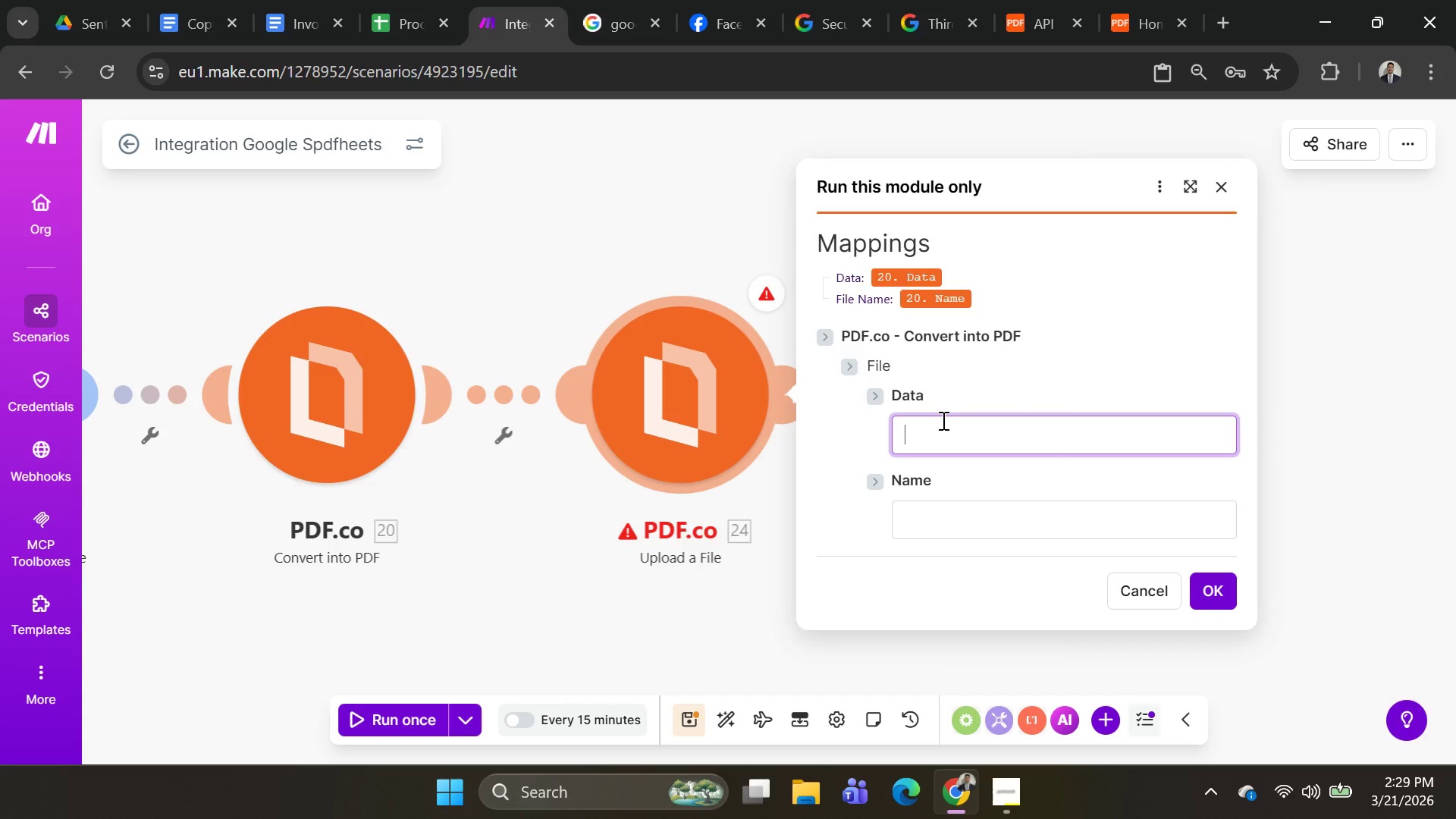 
left_click([207, 25])
 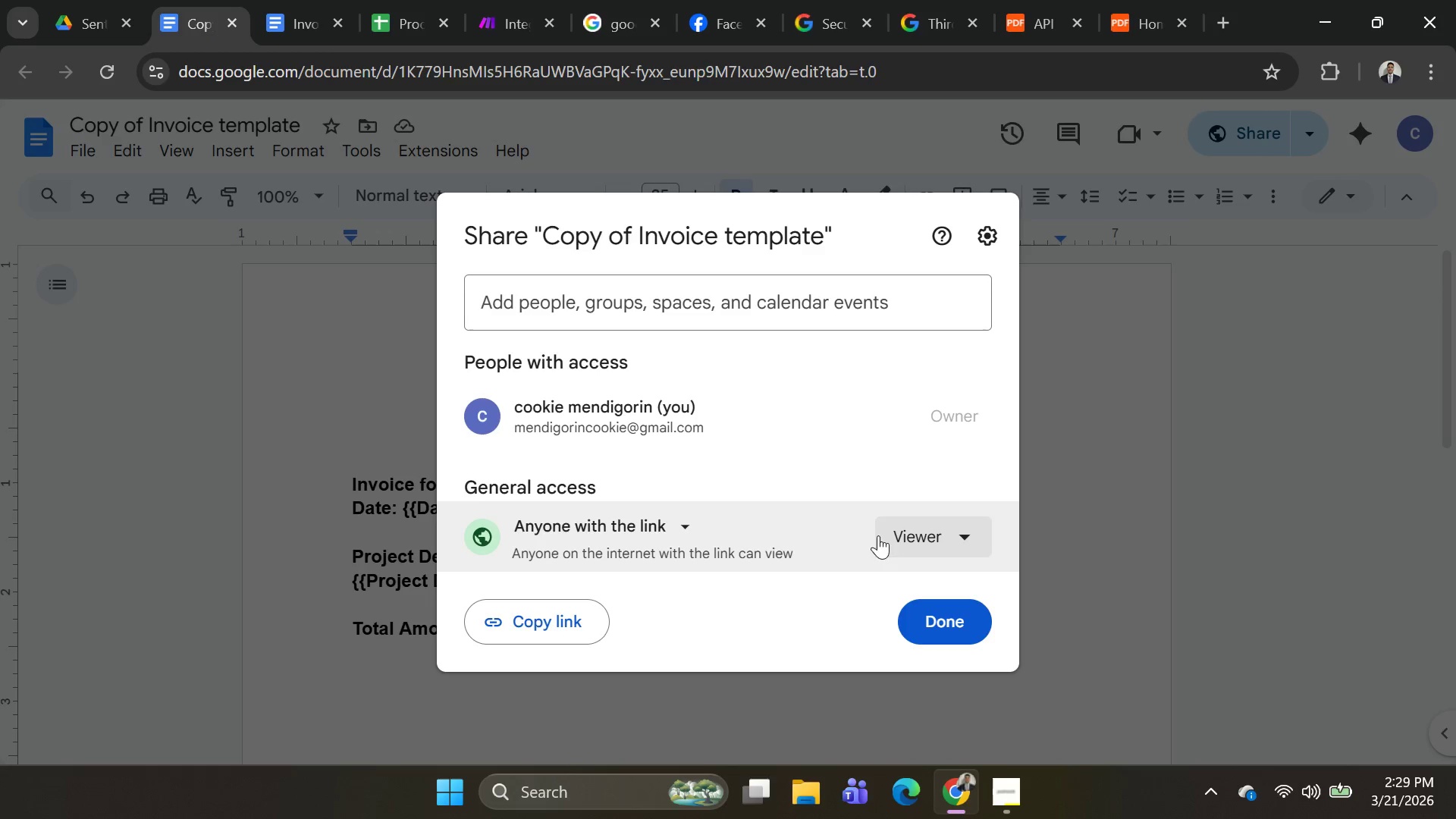 
left_click([536, 604])
 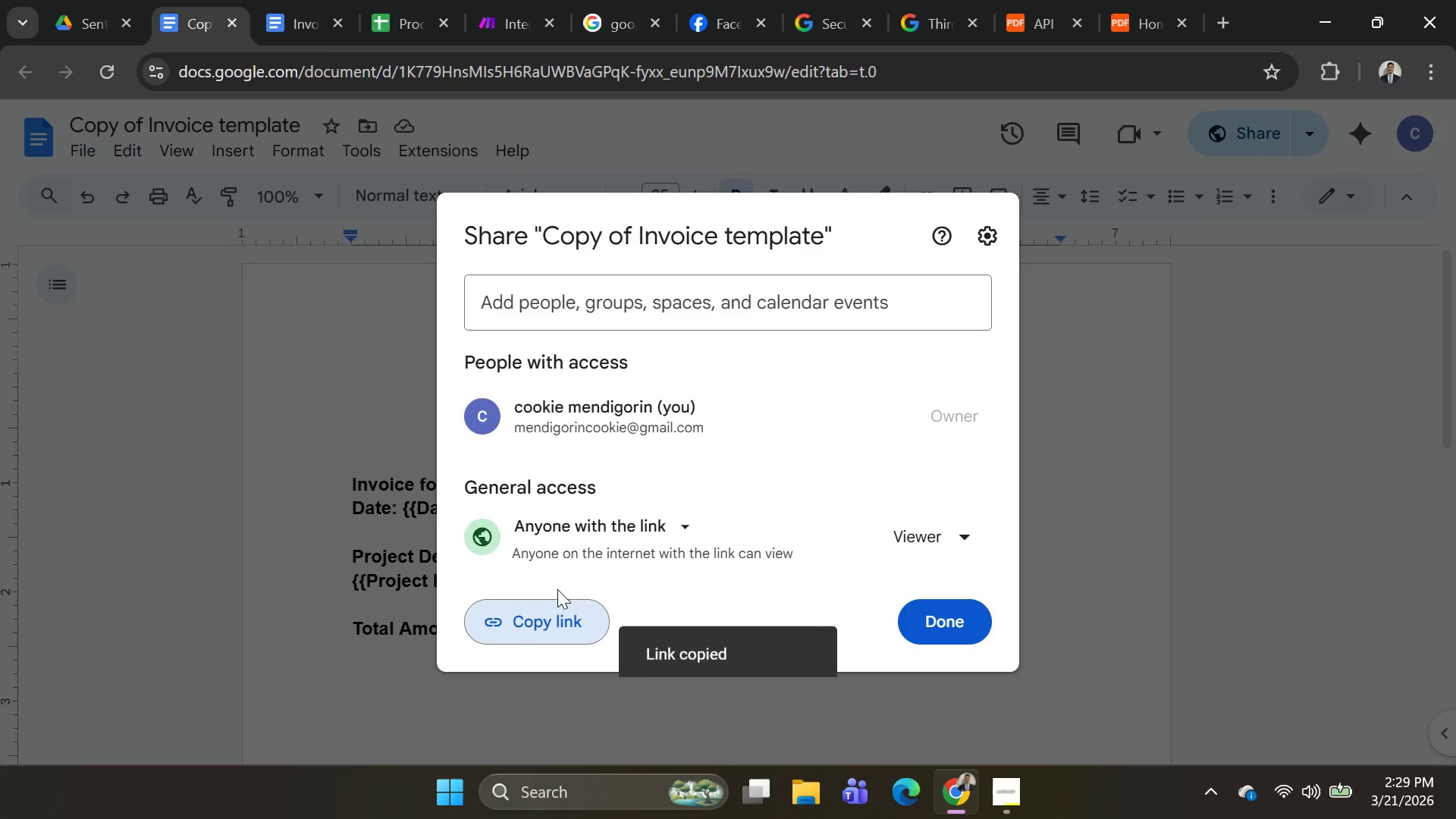 
key(Alt+AltLeft)
 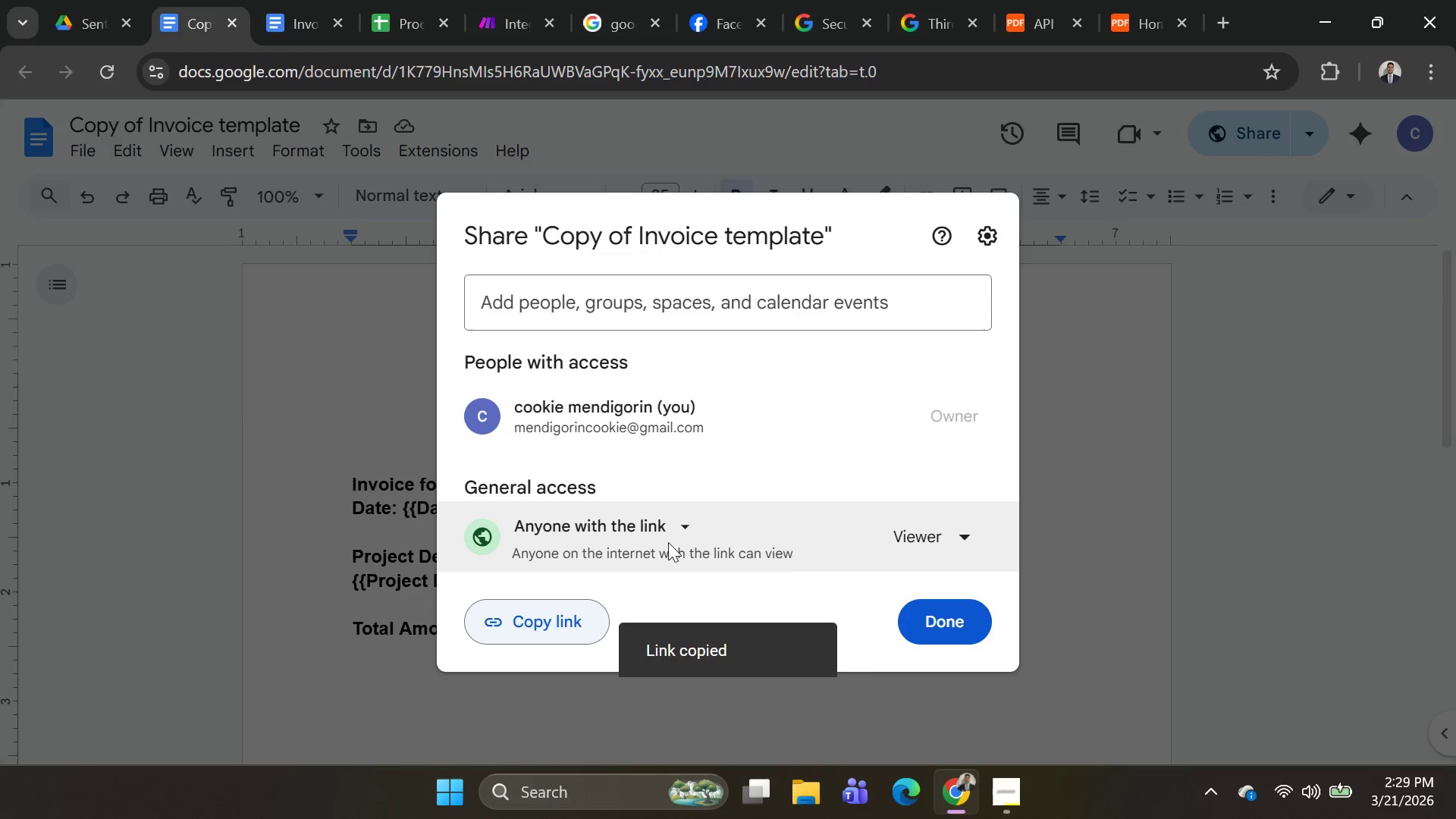 
key(Alt+Tab)